 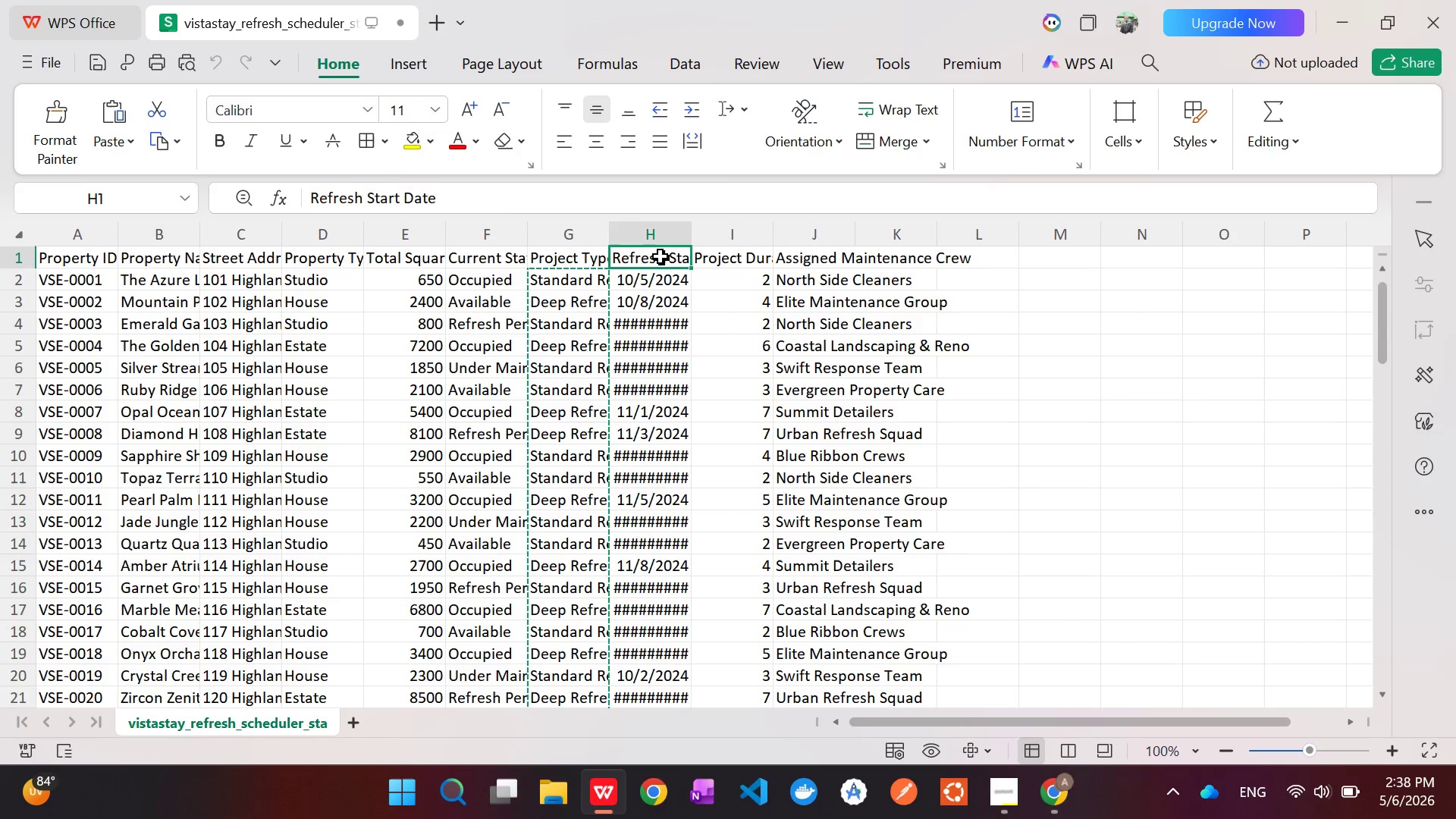 
left_click([657, 281])
 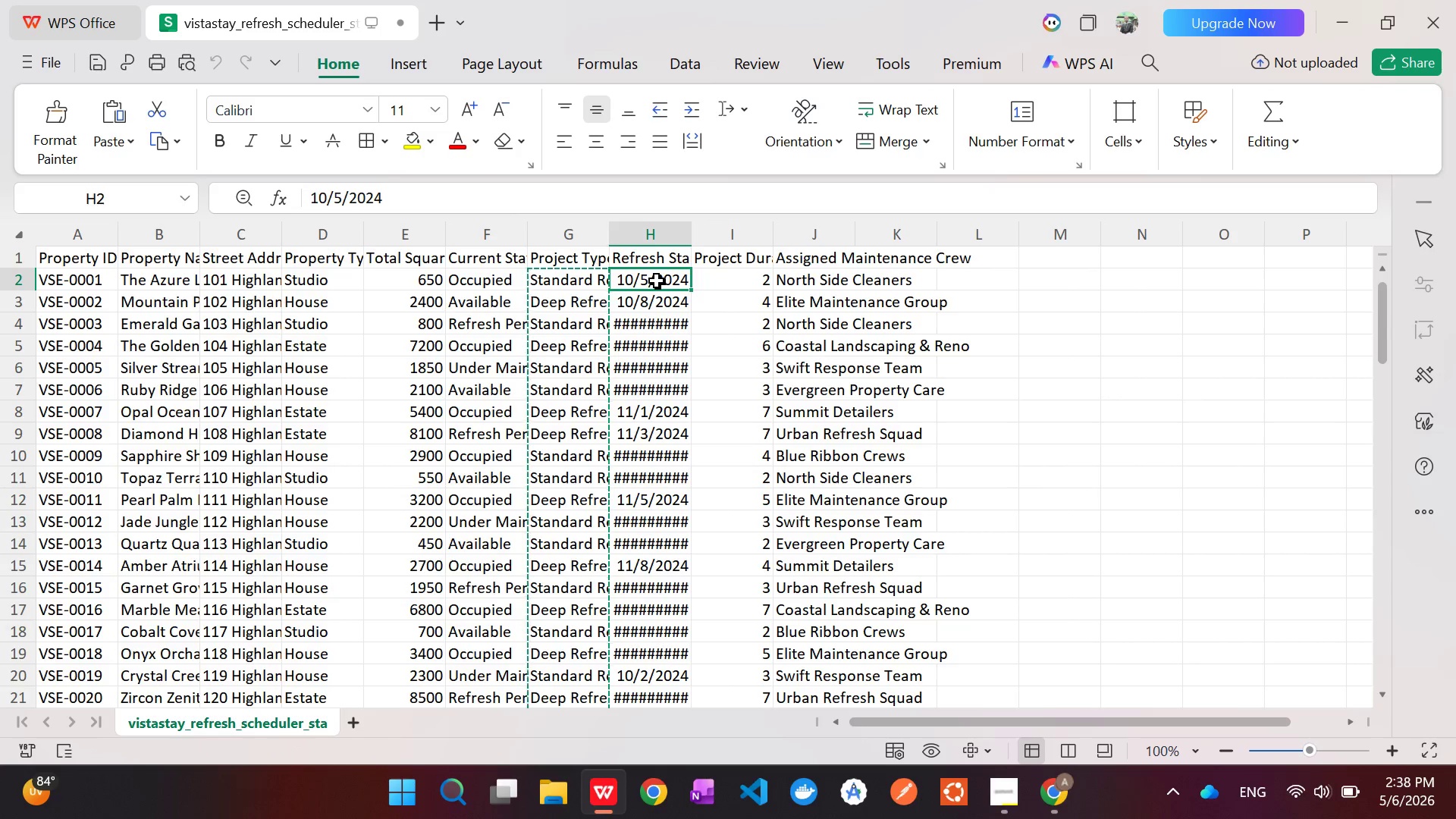 
left_click_drag(start_coordinate=[657, 281], to_coordinate=[655, 372])
 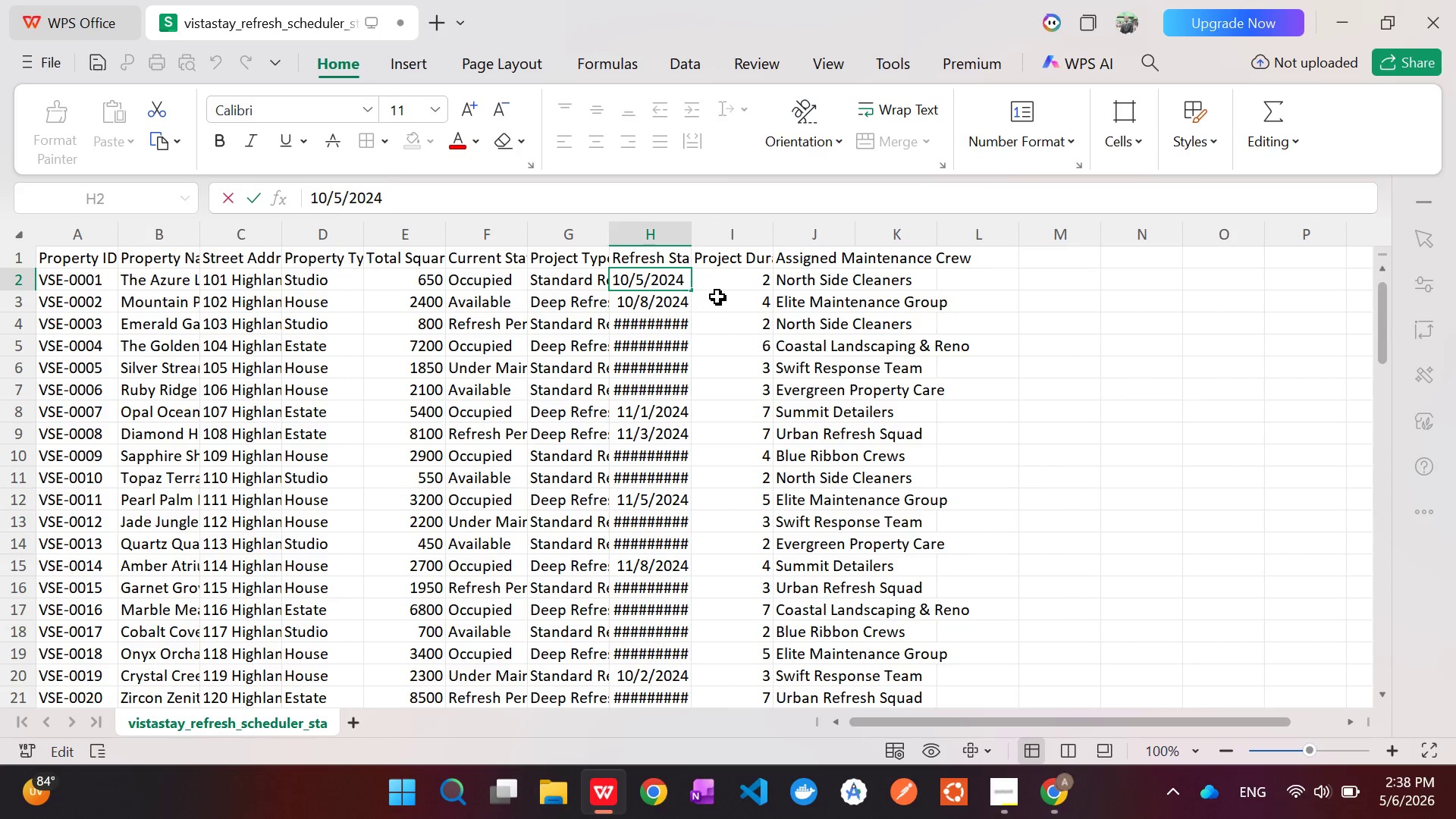 
left_click([720, 297])
 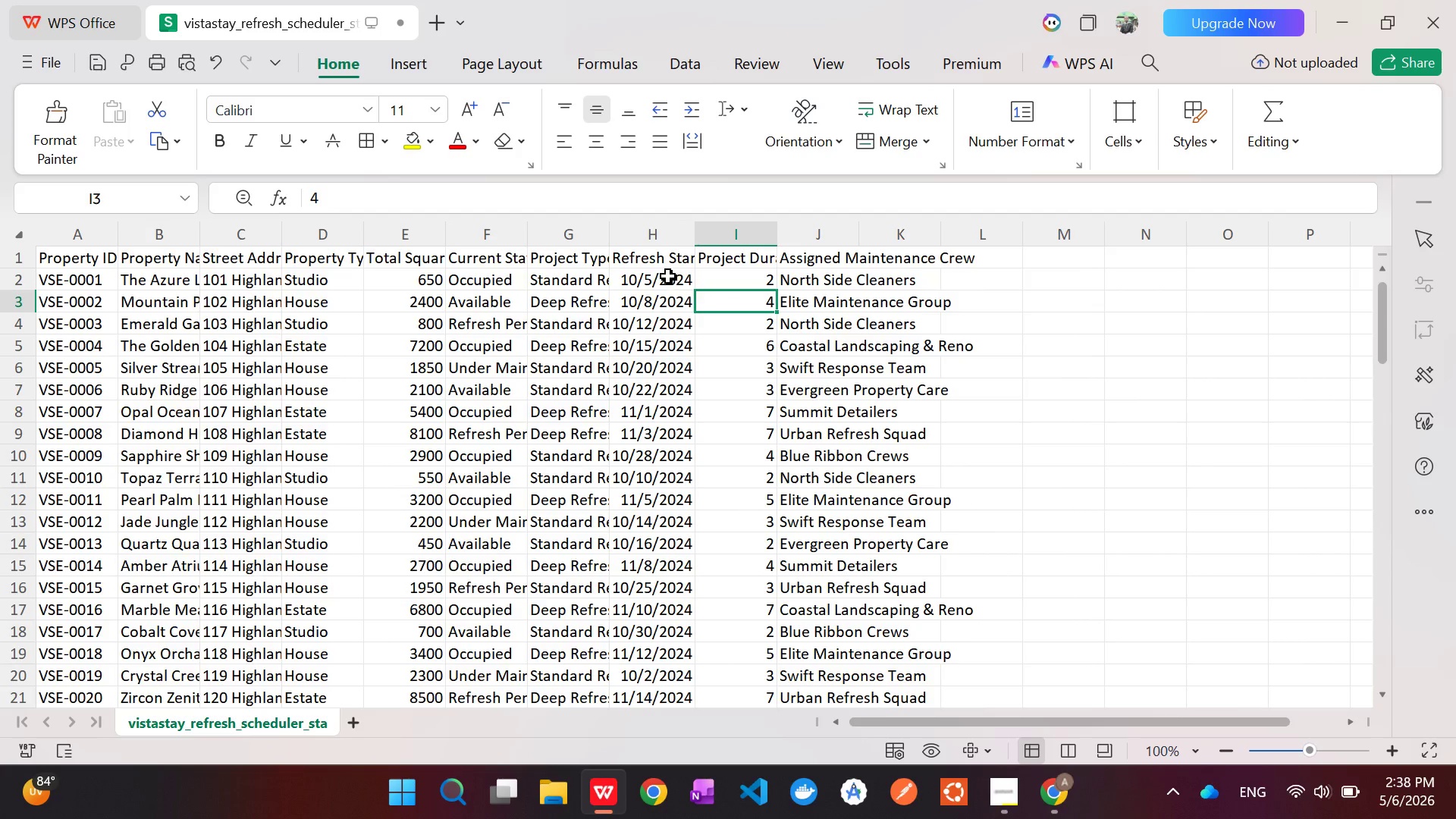 
left_click([668, 276])
 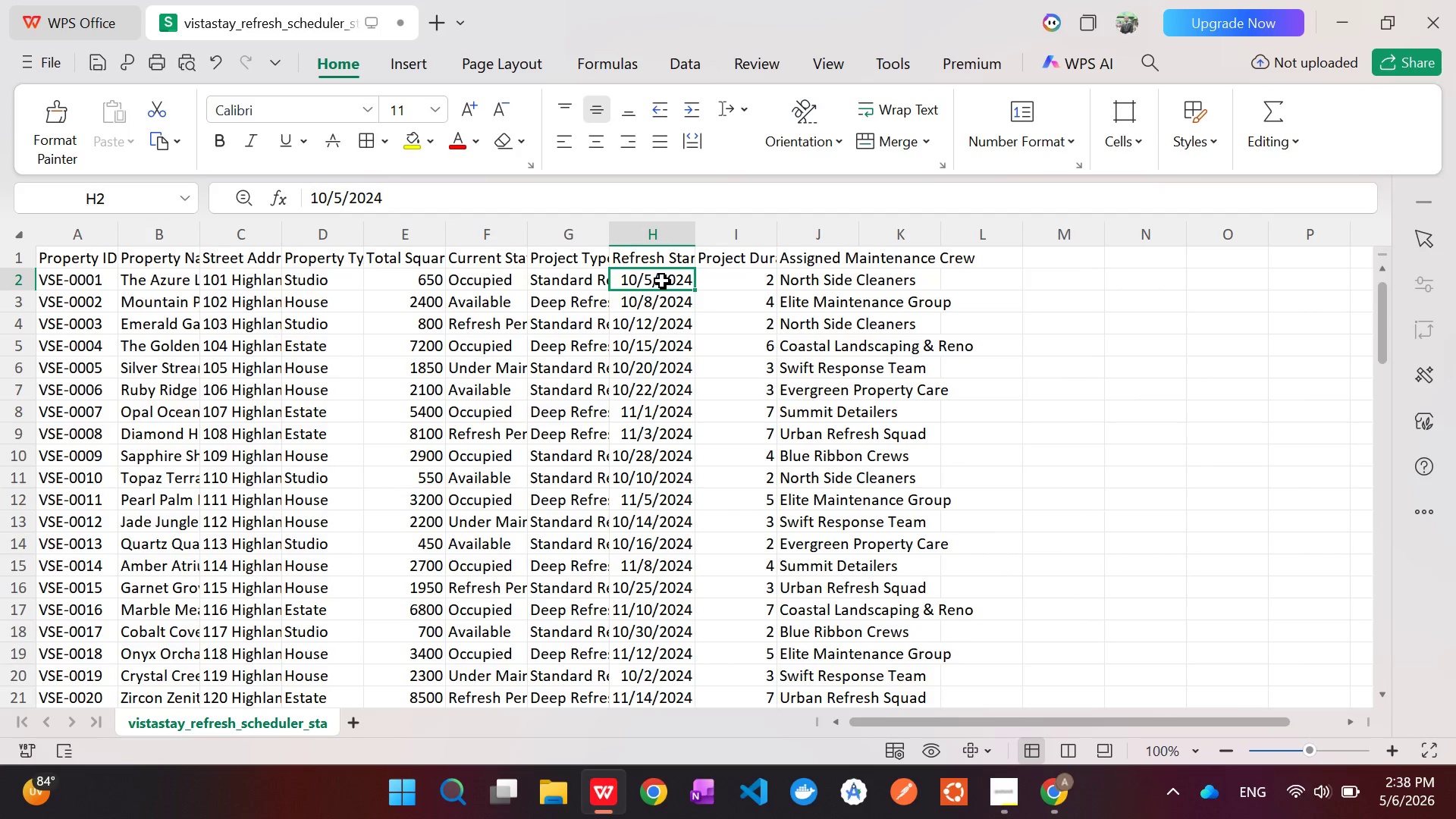 
left_click_drag(start_coordinate=[662, 281], to_coordinate=[721, 661])
 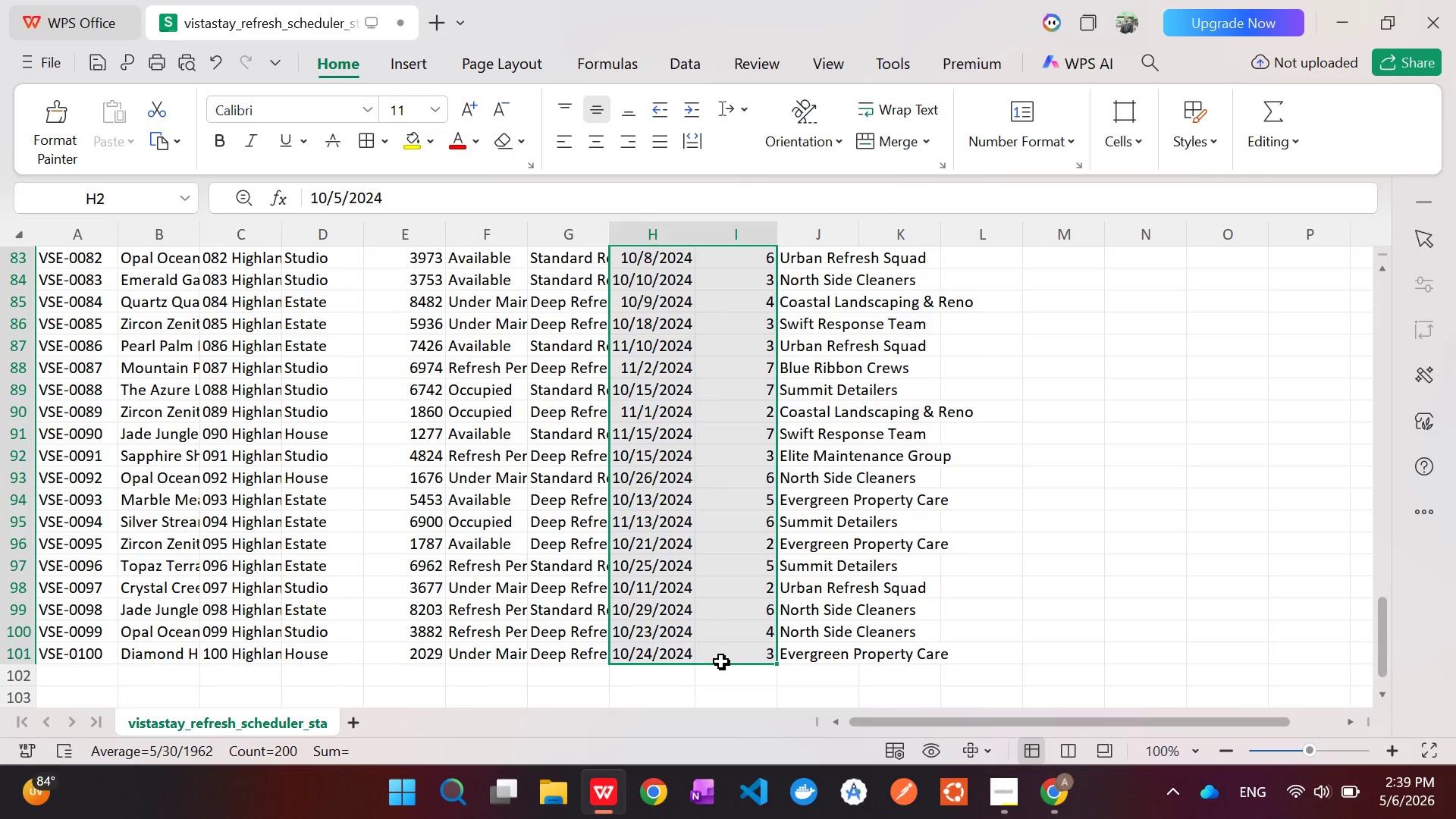 
key(Control+C)
 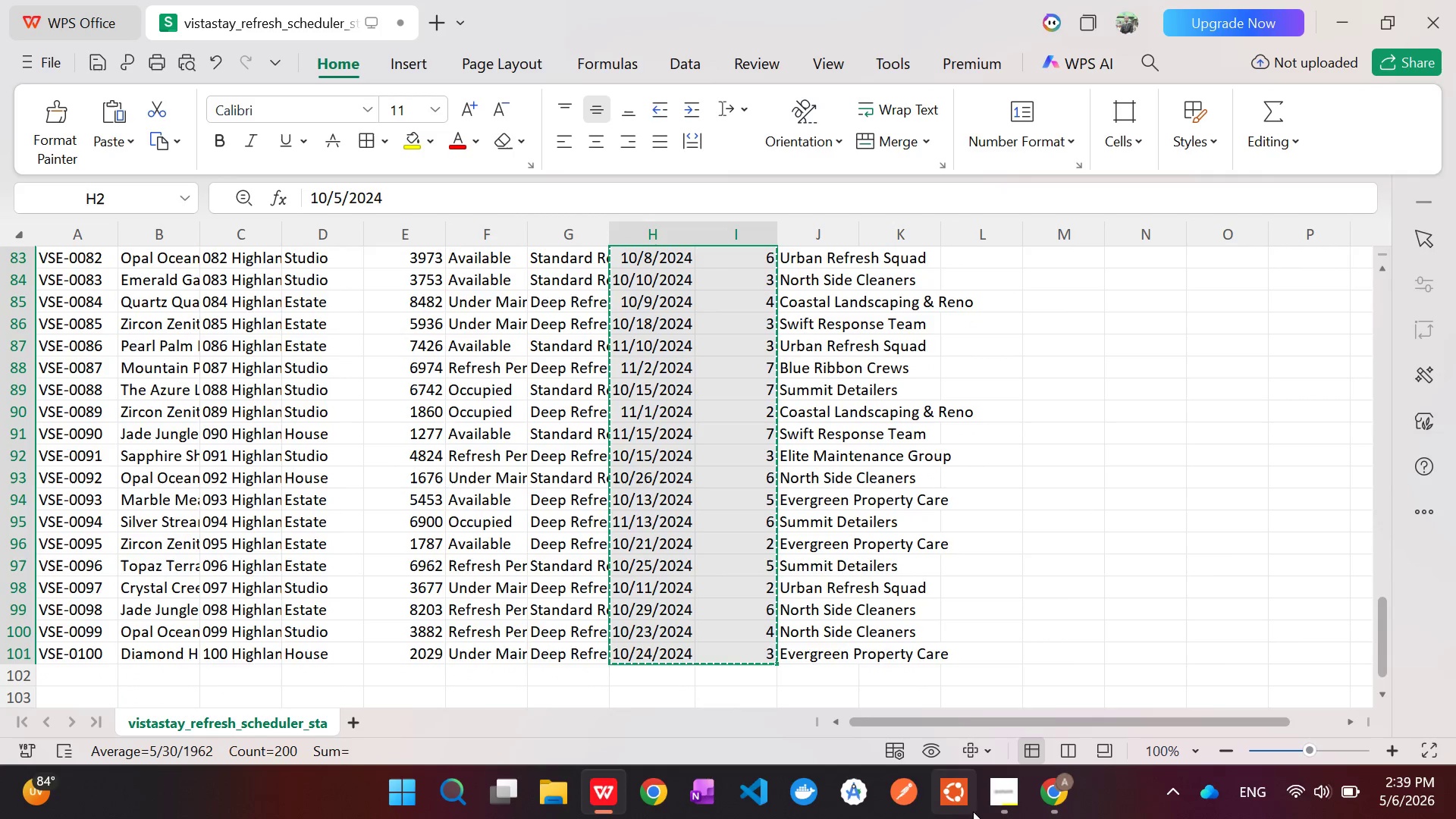 
left_click([1053, 791])
 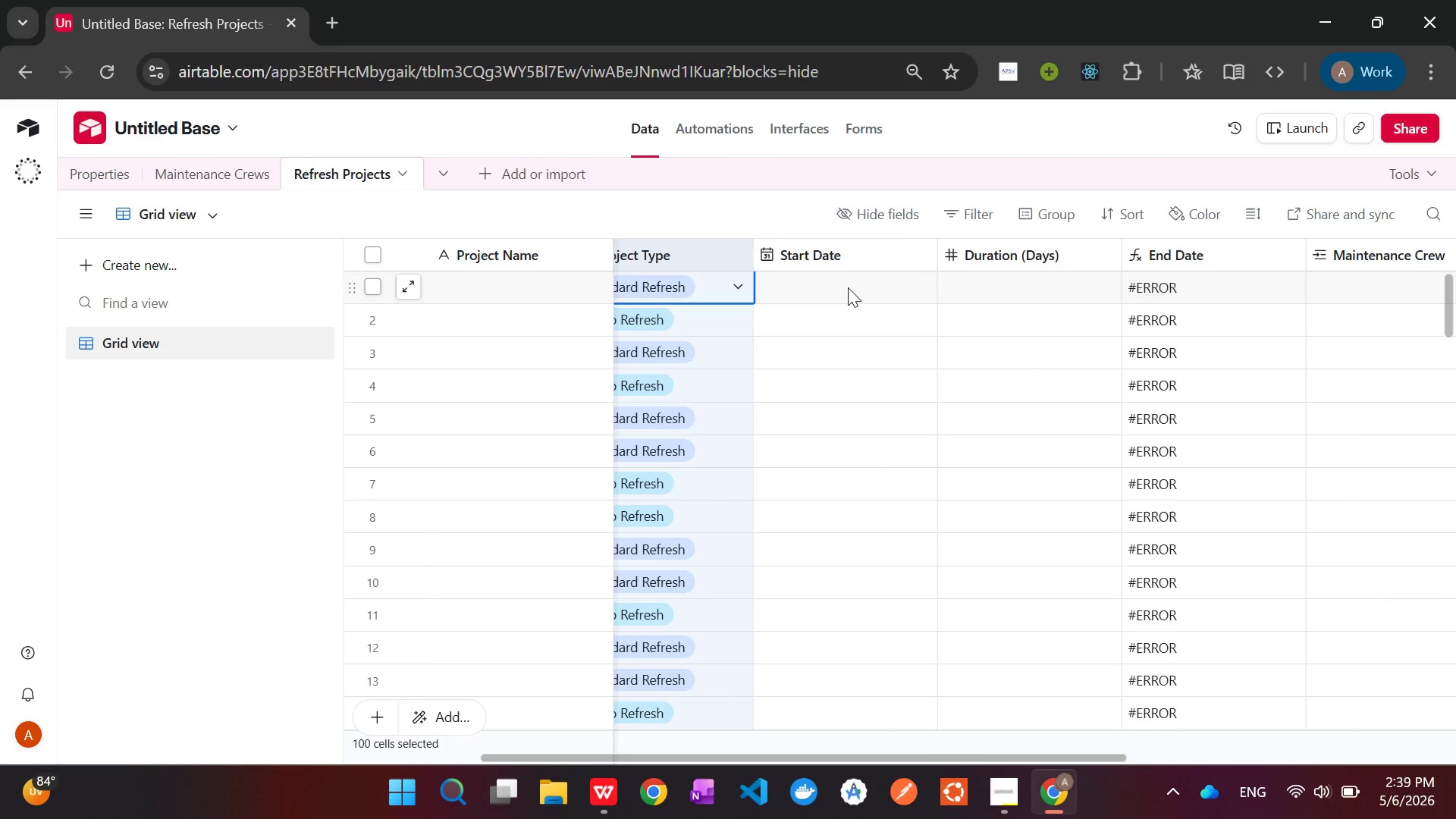 
left_click([834, 287])
 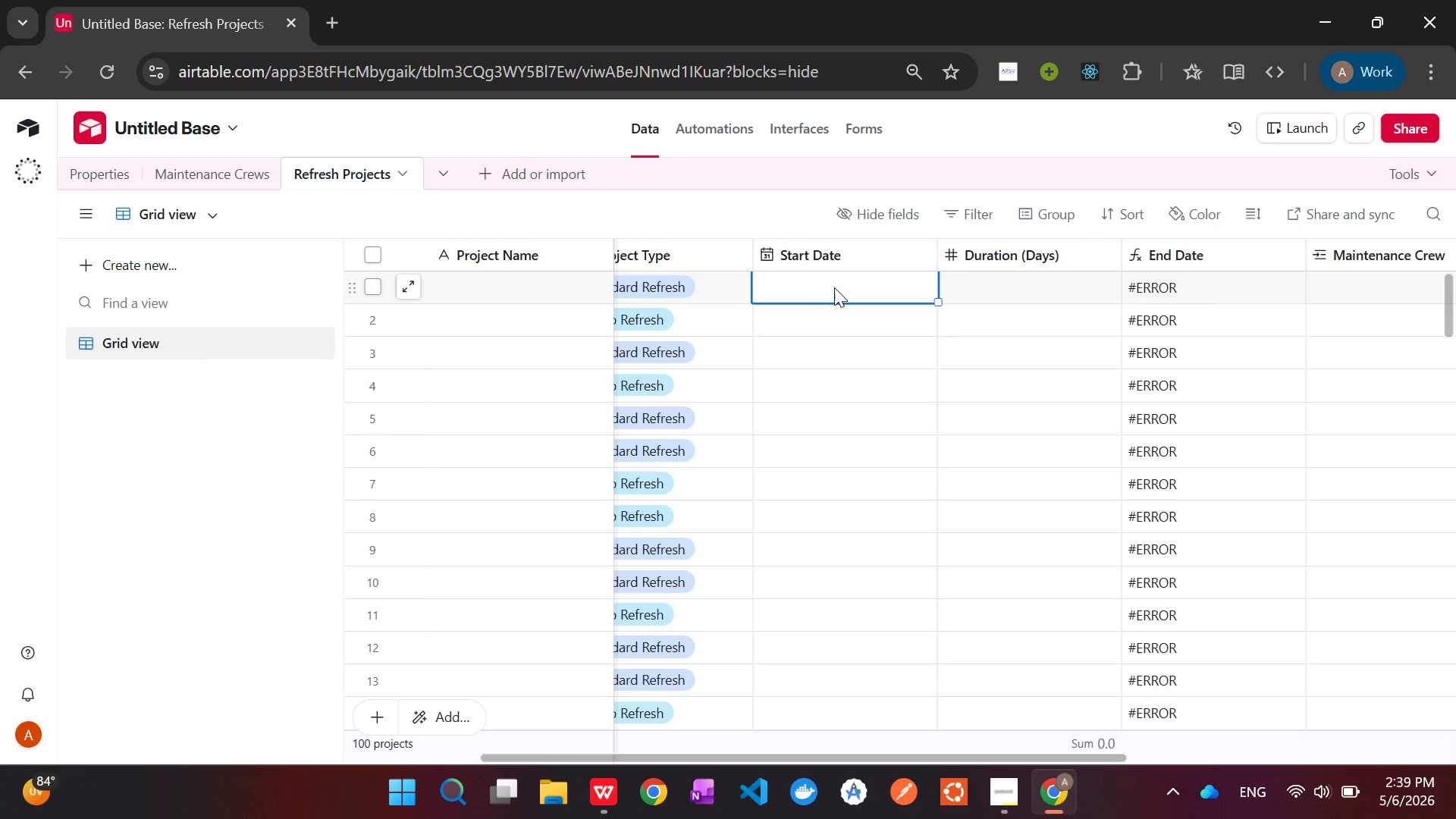 
key(Control+V)
 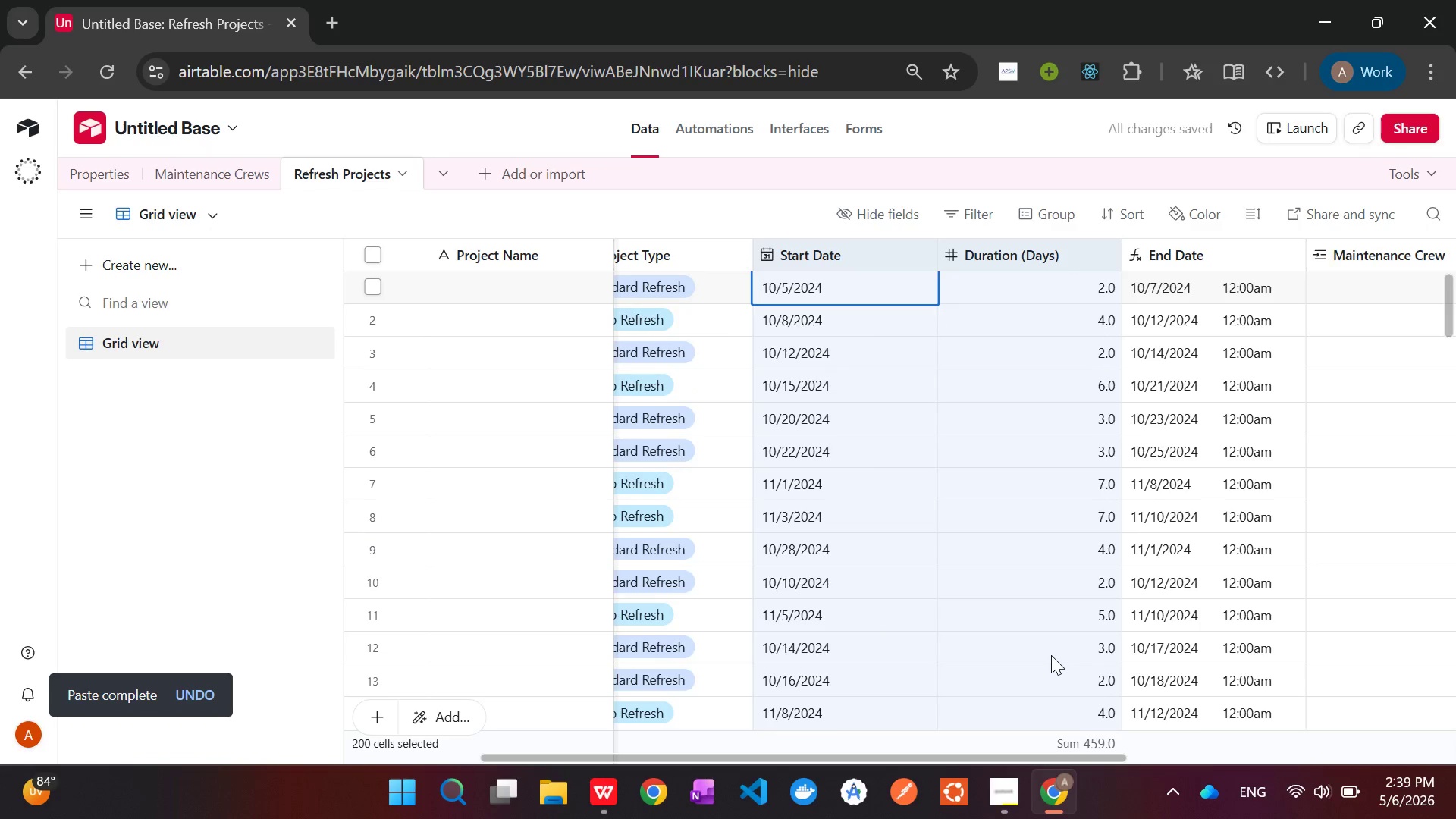 
wait(7.75)
 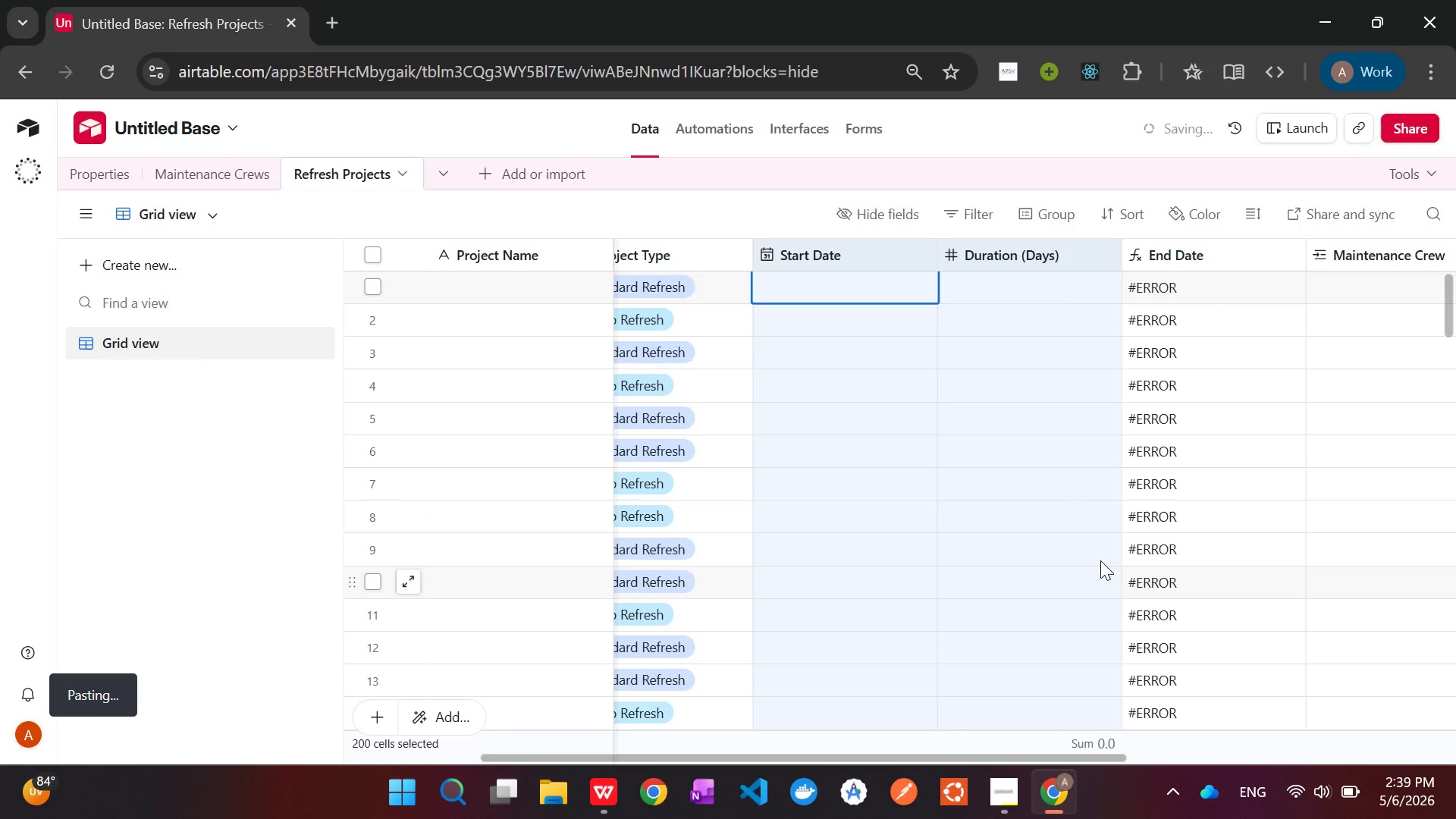 
left_click([1190, 250])
 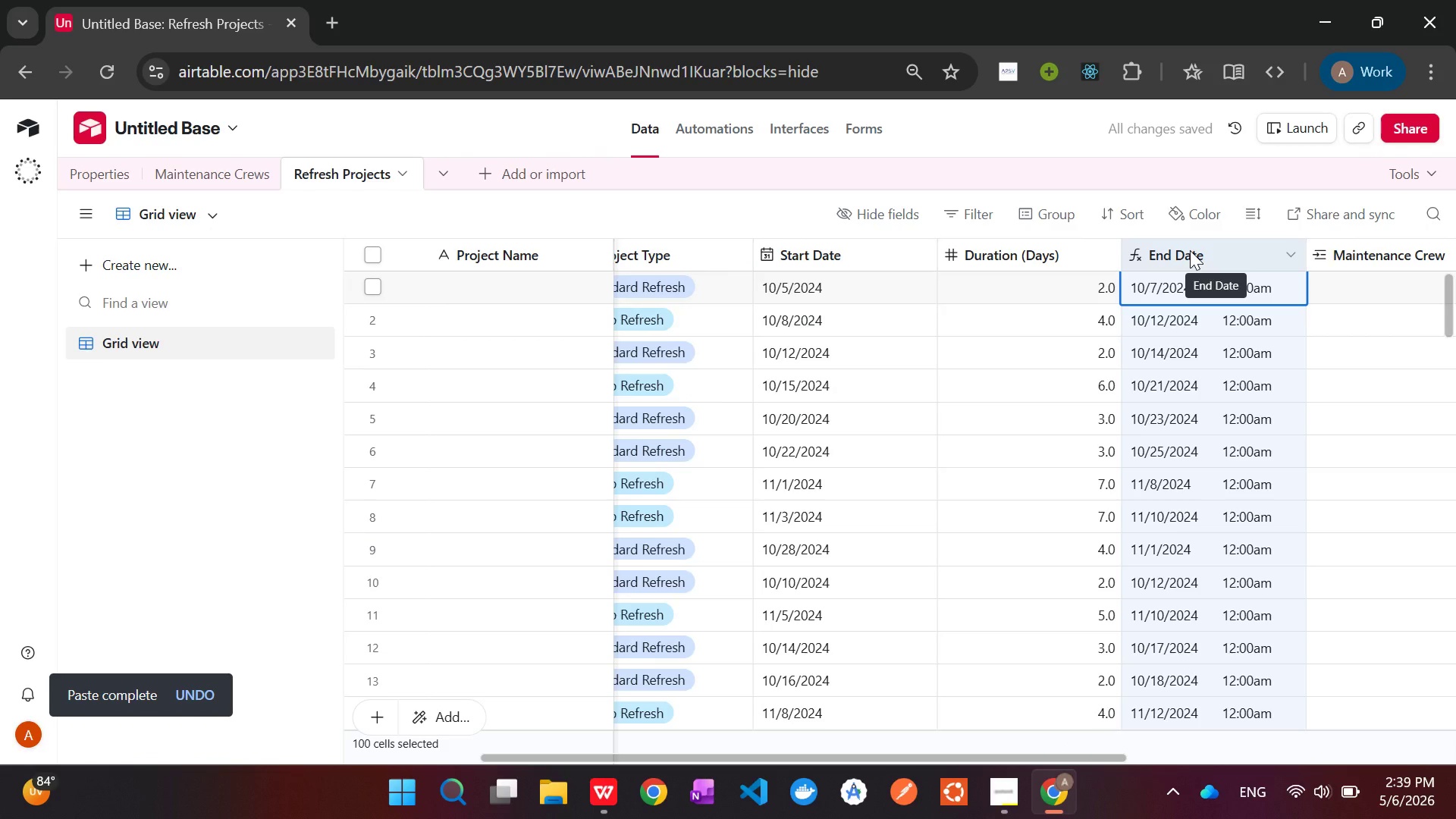 
right_click([1190, 250])
 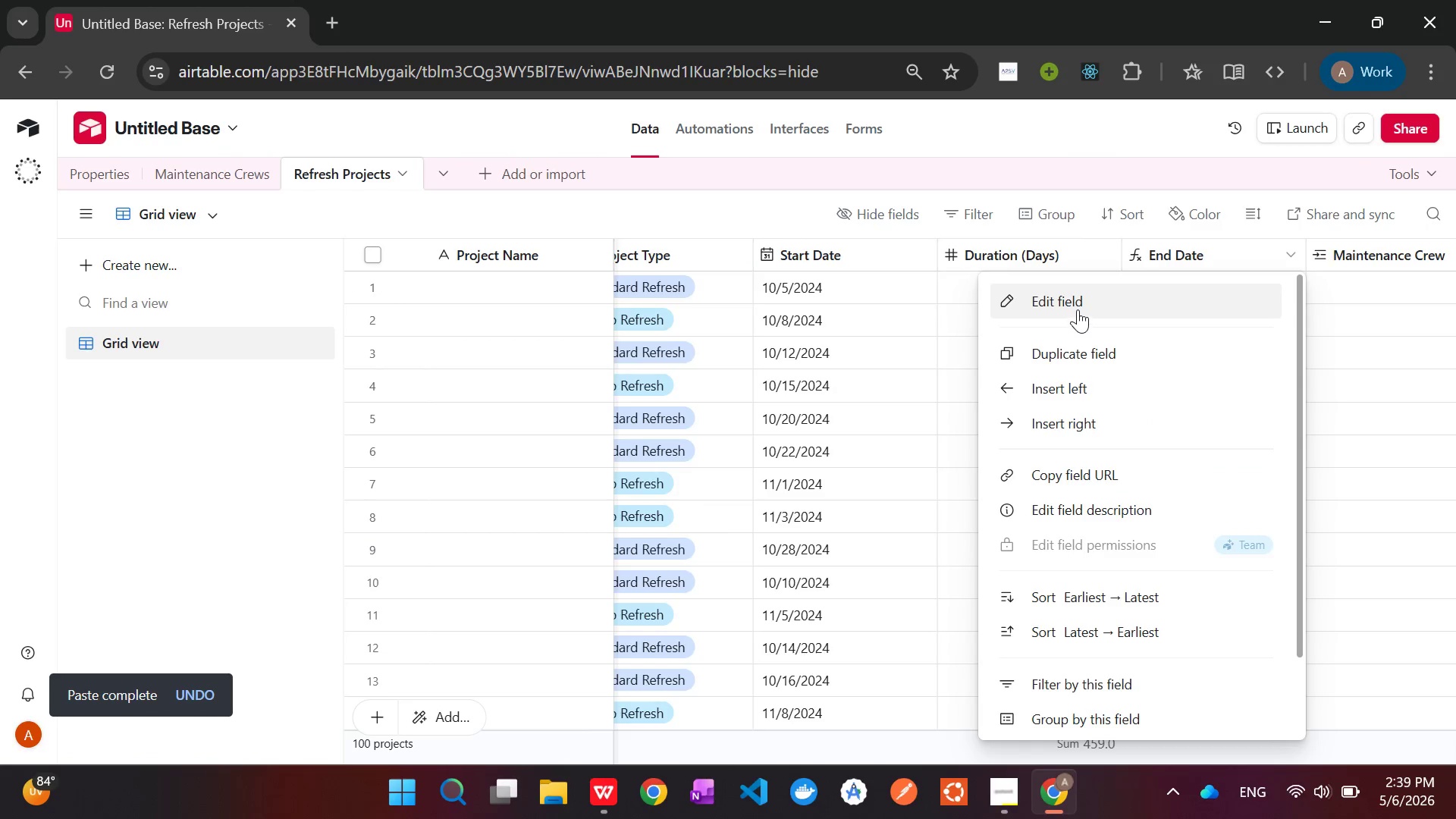 
left_click([1078, 304])
 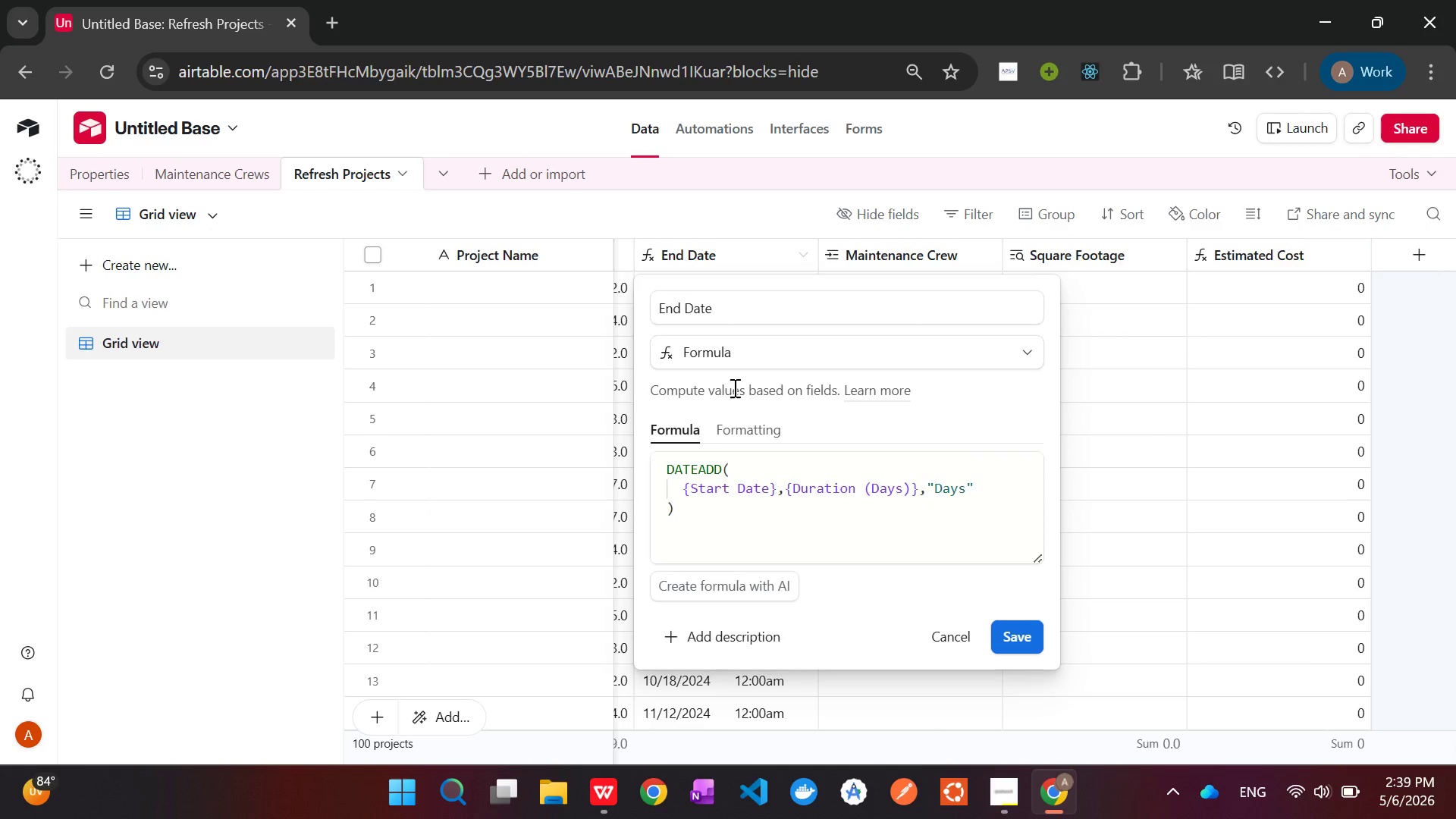 
left_click([745, 440])
 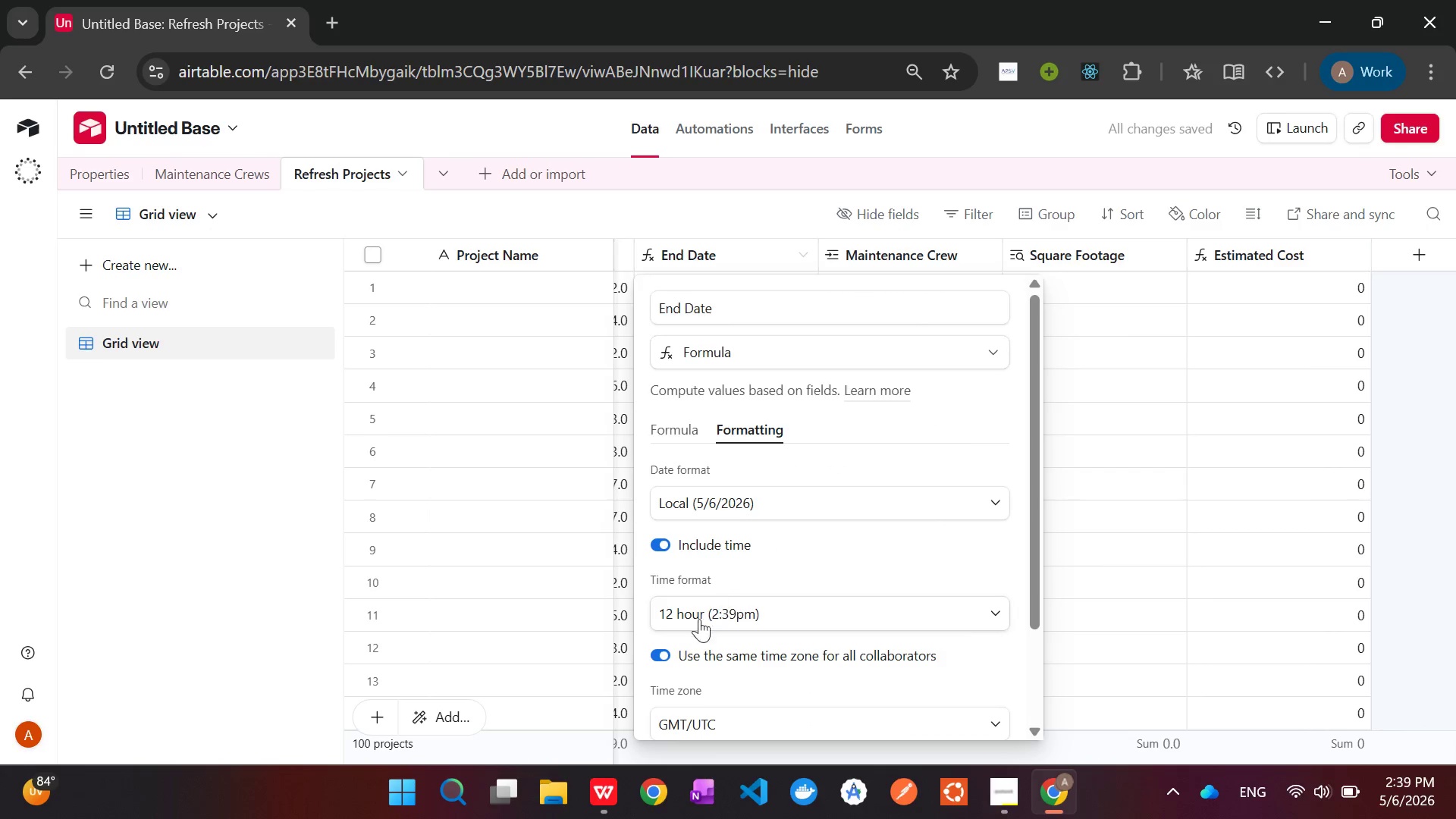 
left_click([661, 657])
 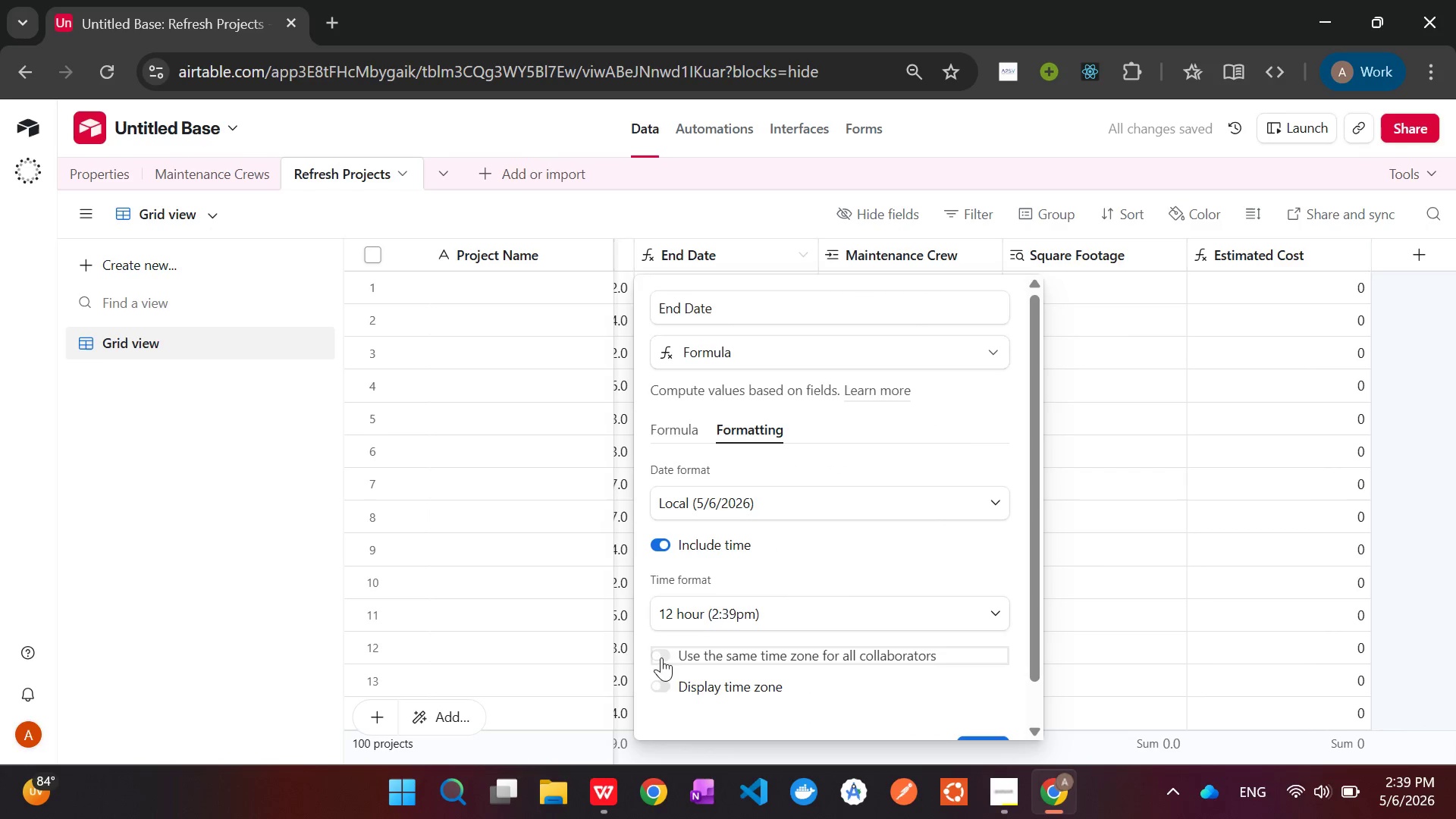 
mouse_move([816, 604])
 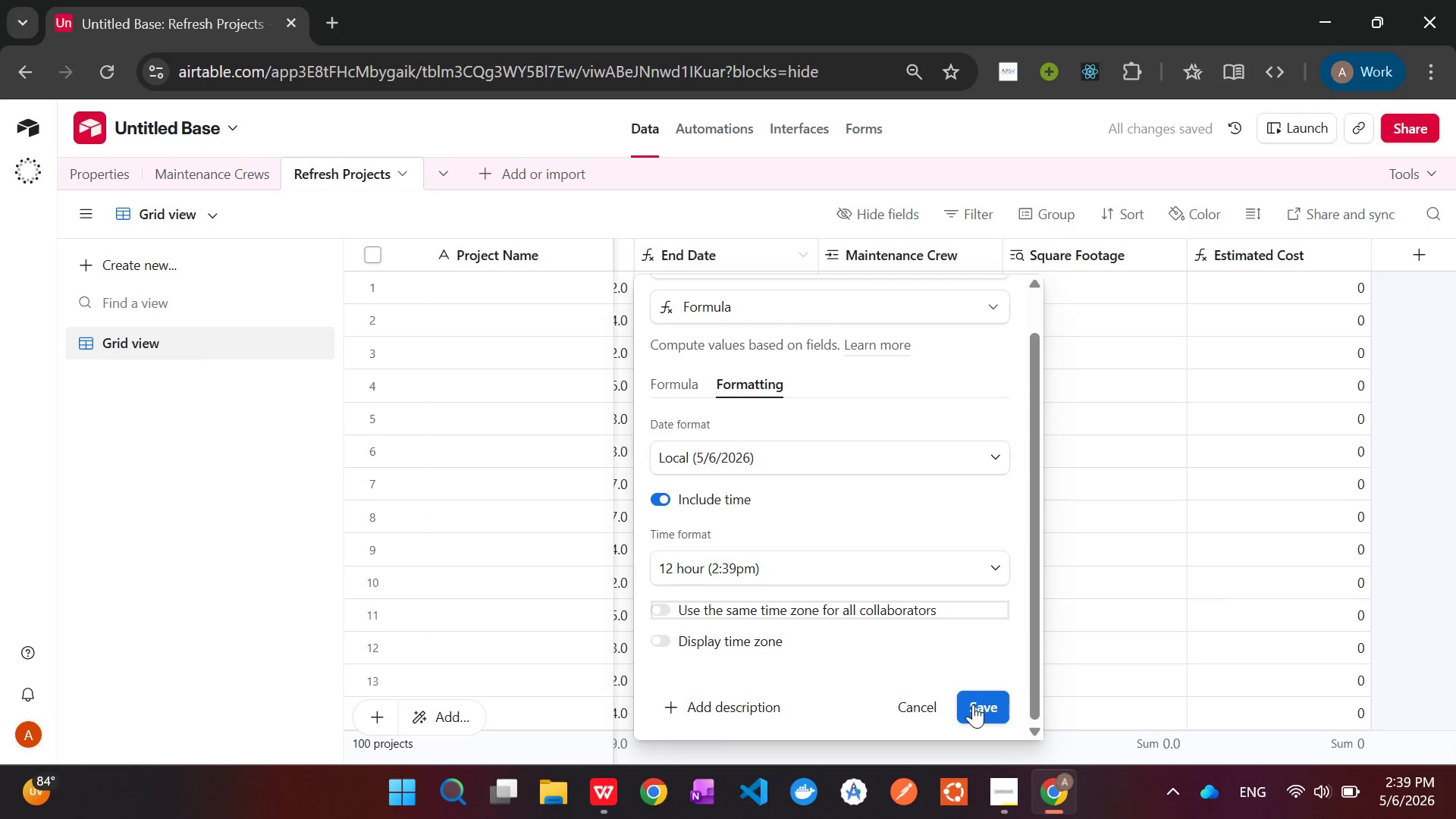 
left_click([973, 704])
 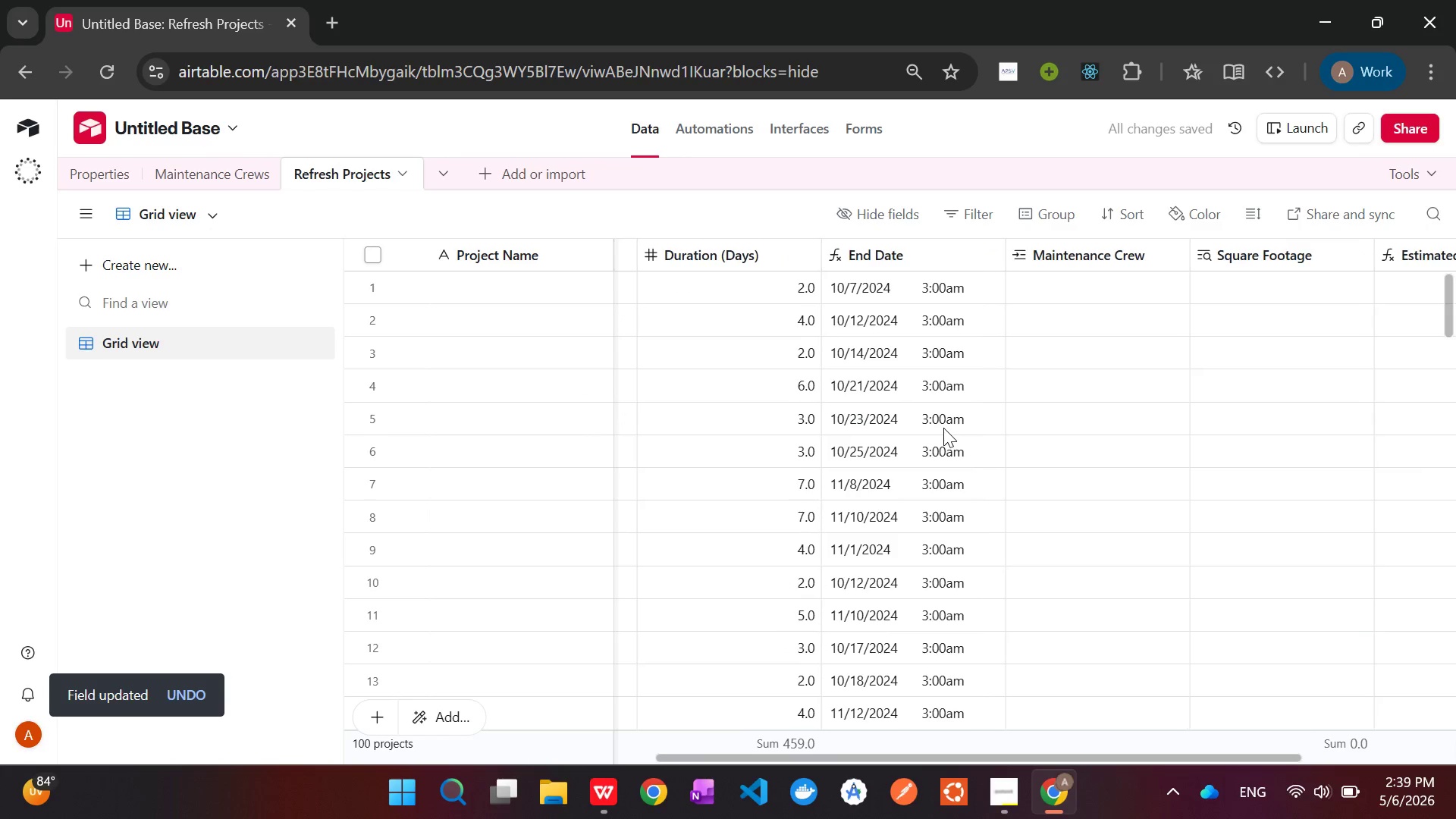 
wait(10.42)
 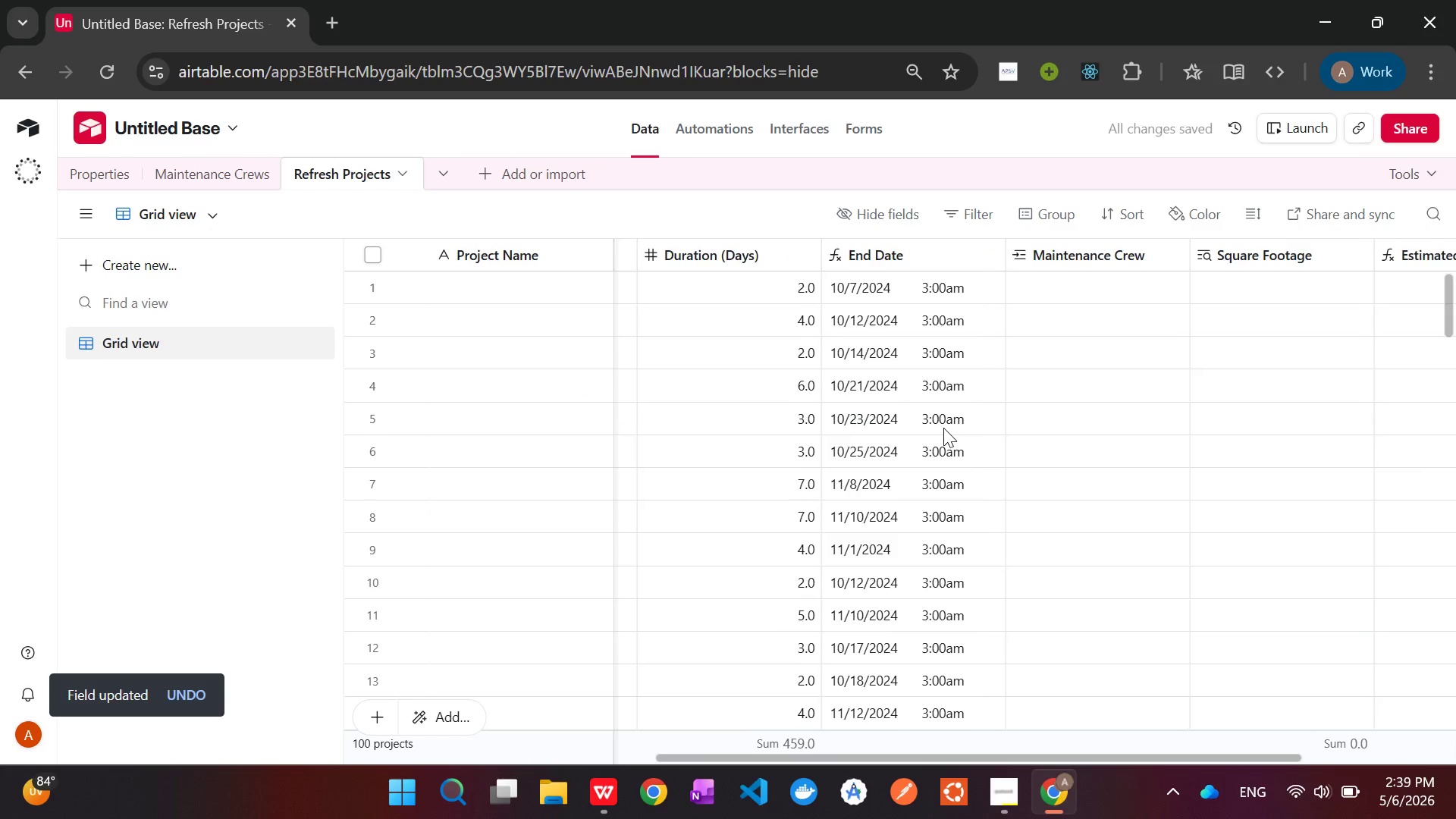 
right_click([897, 254])
 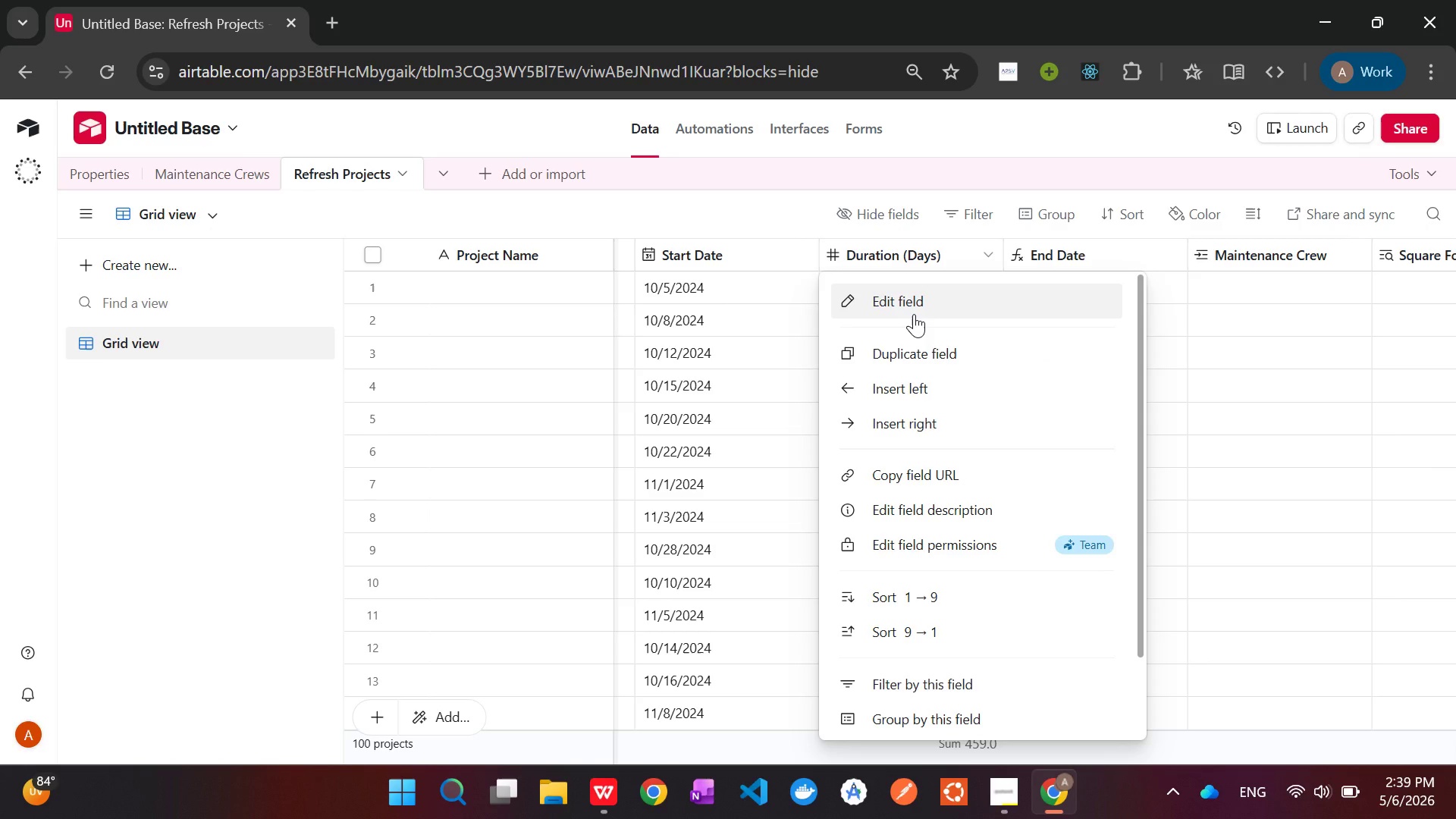 
left_click([914, 314])
 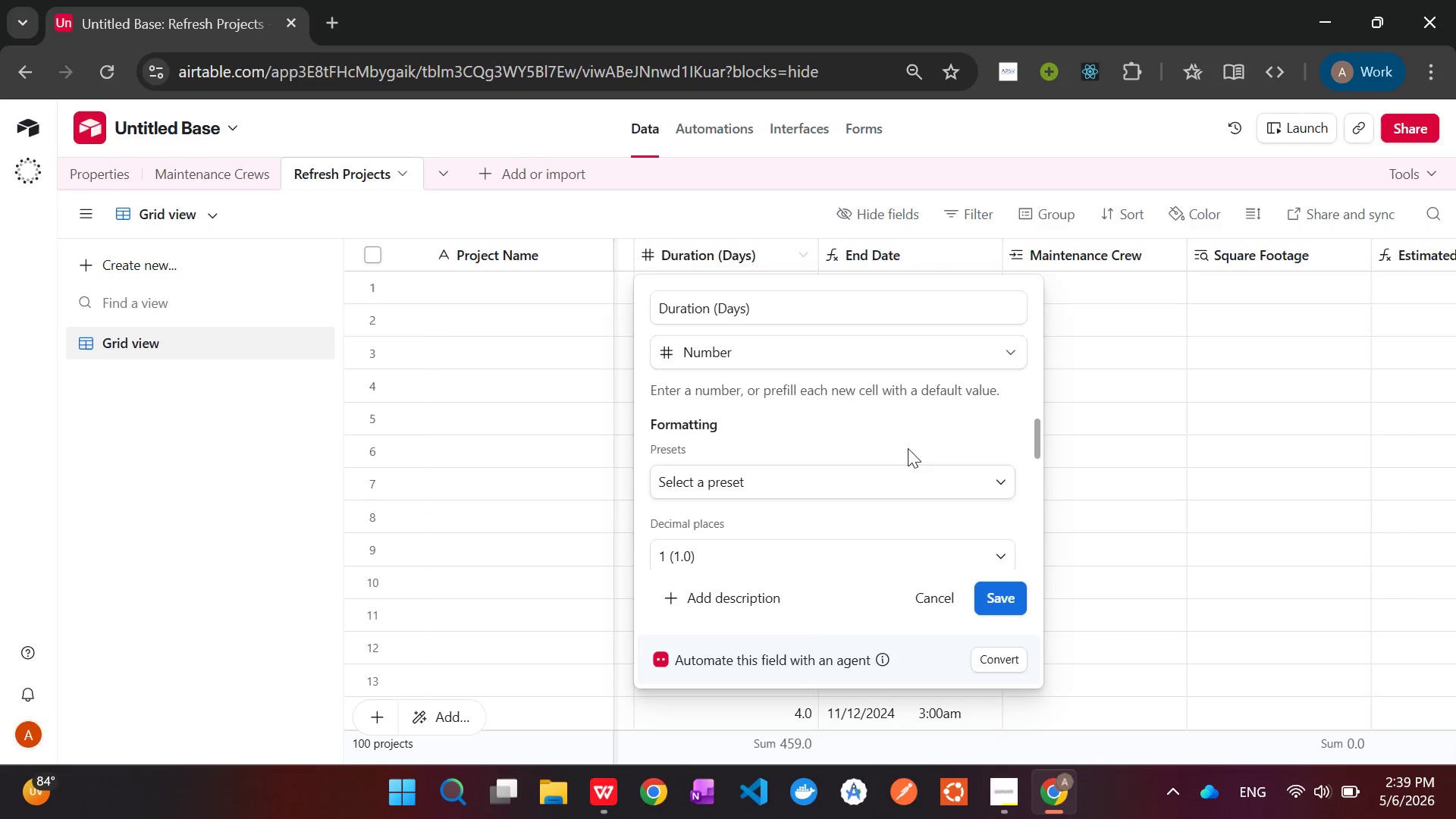 
mouse_move([768, 467])
 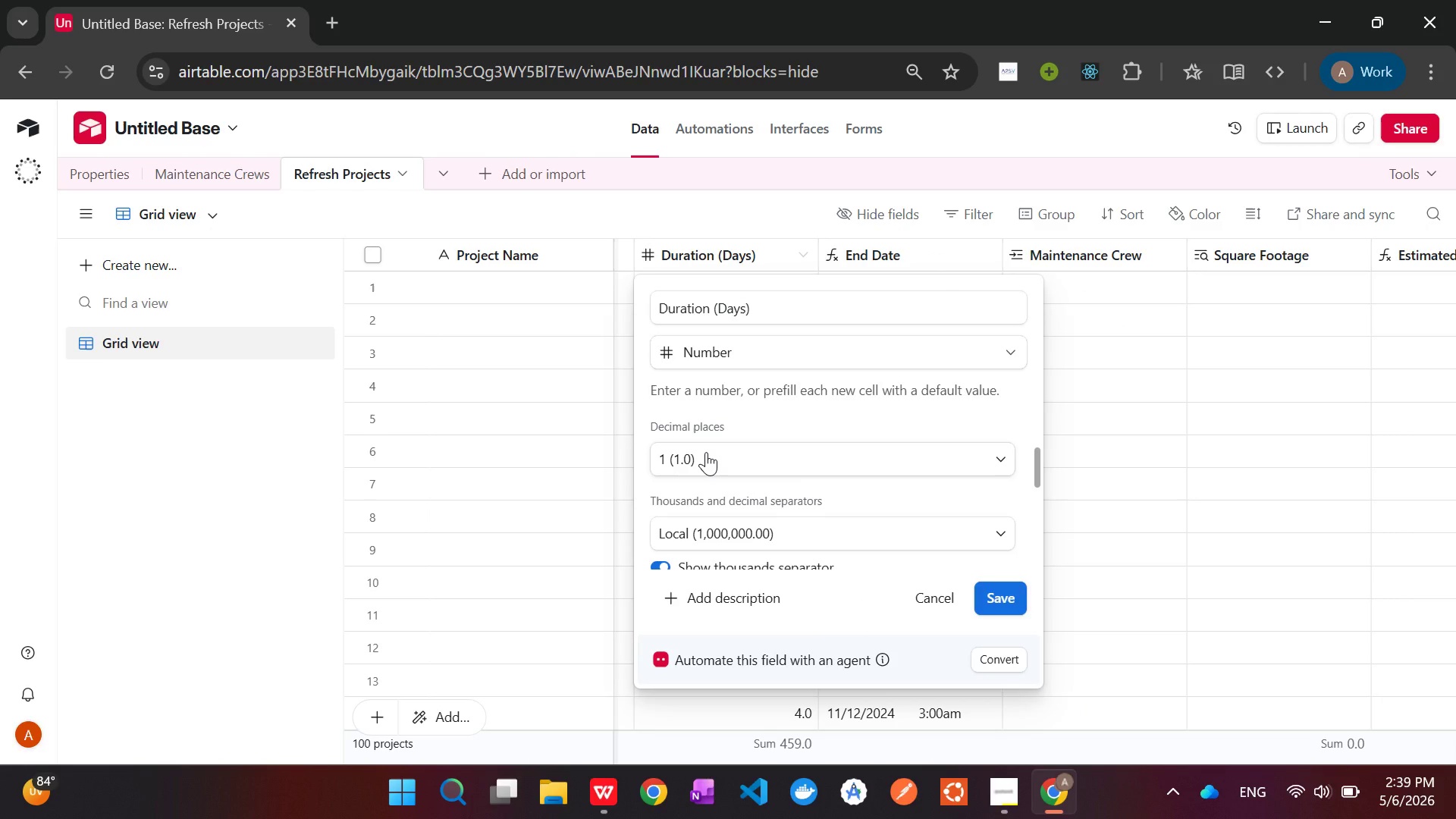 
left_click([706, 452])
 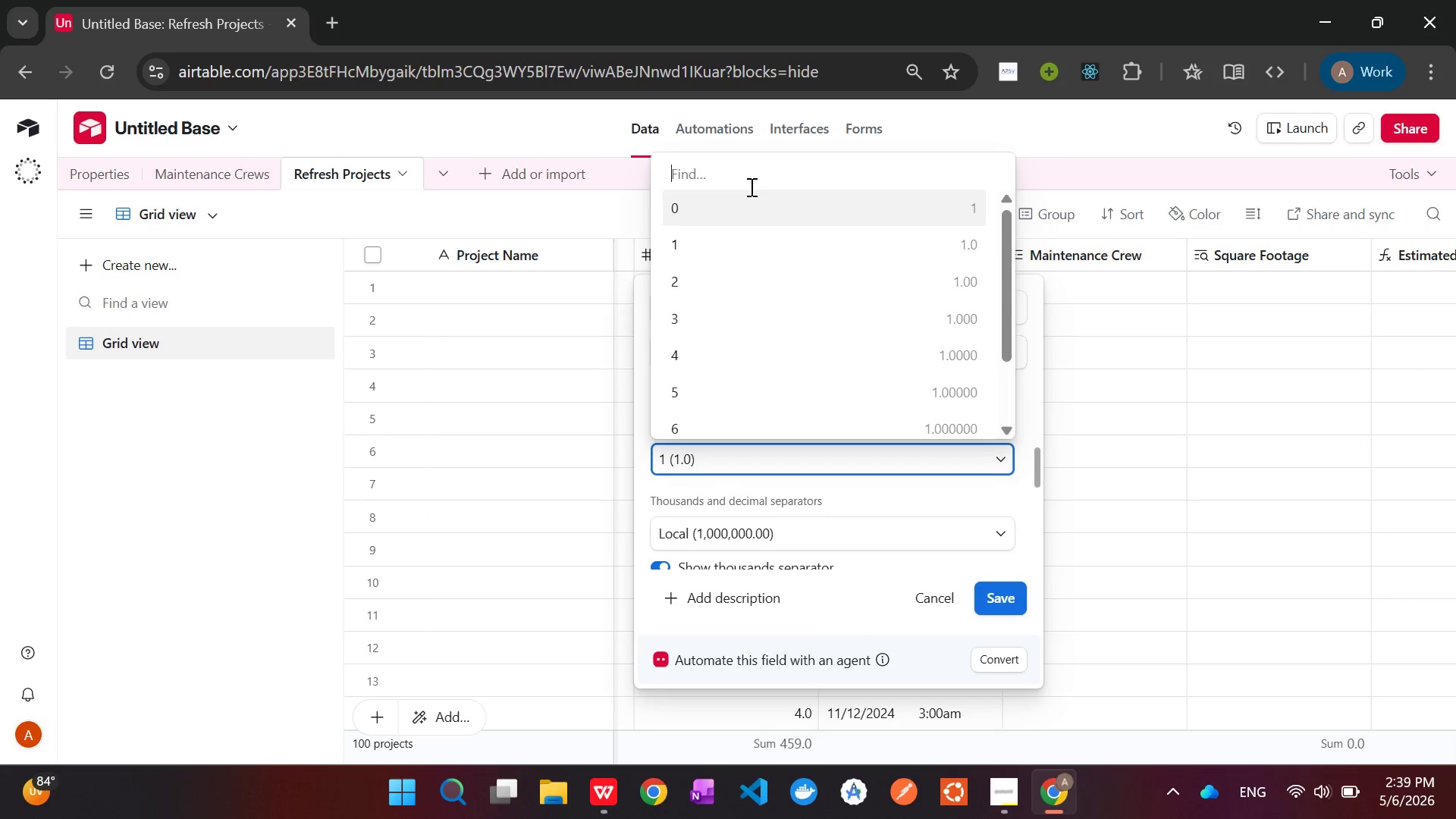 
left_click([750, 186])
 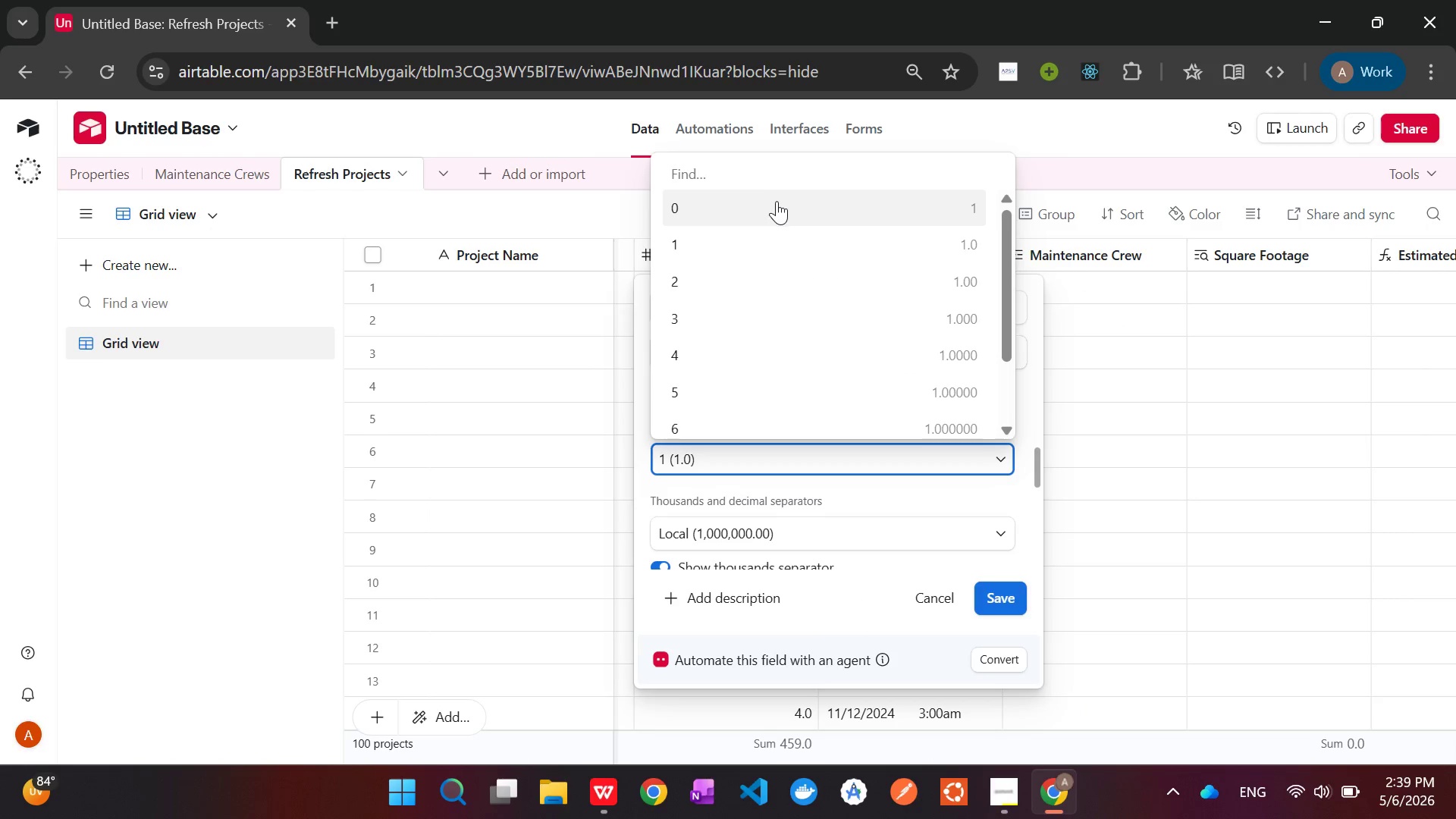 
left_click([777, 201])
 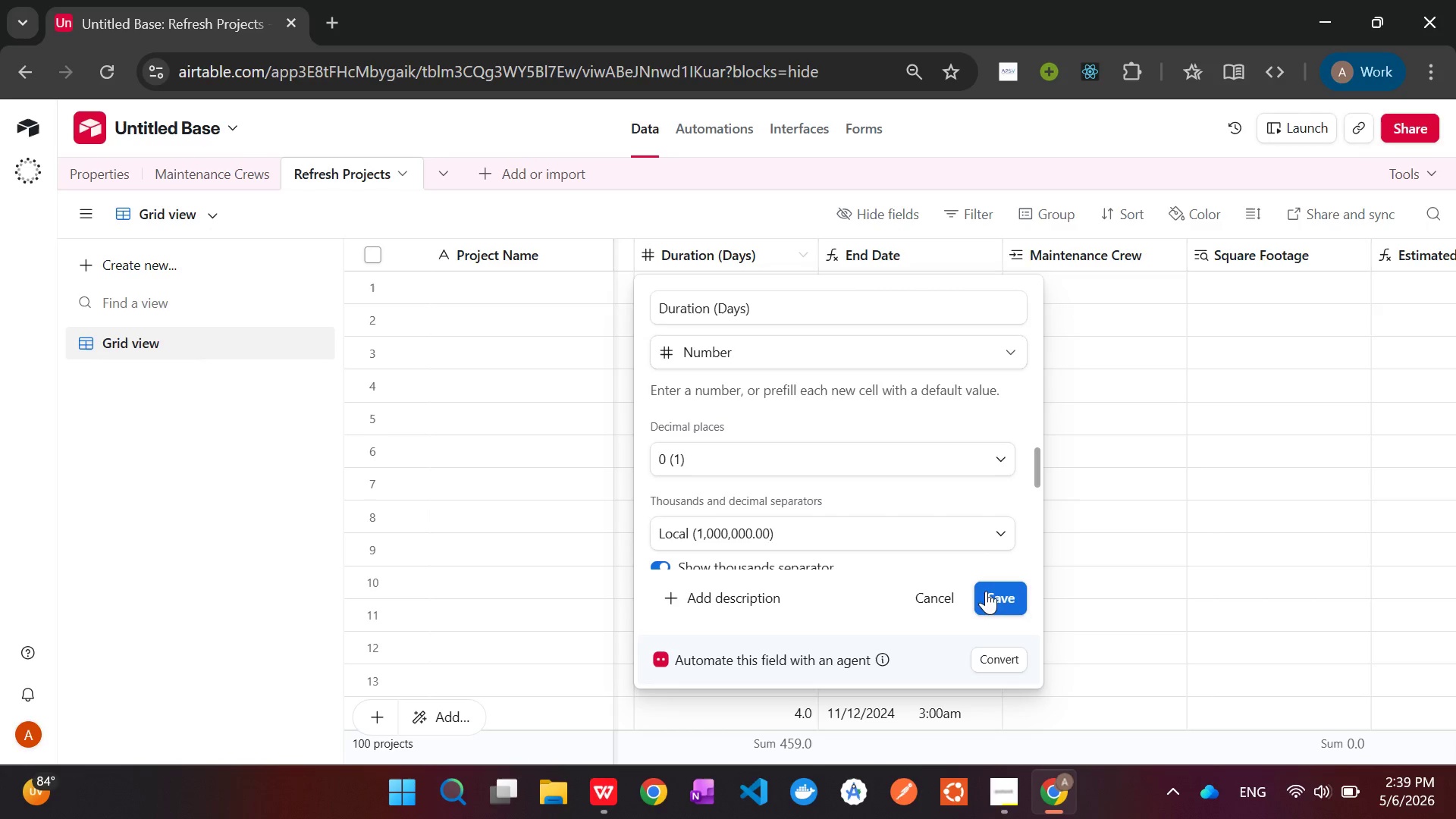 
left_click([986, 595])
 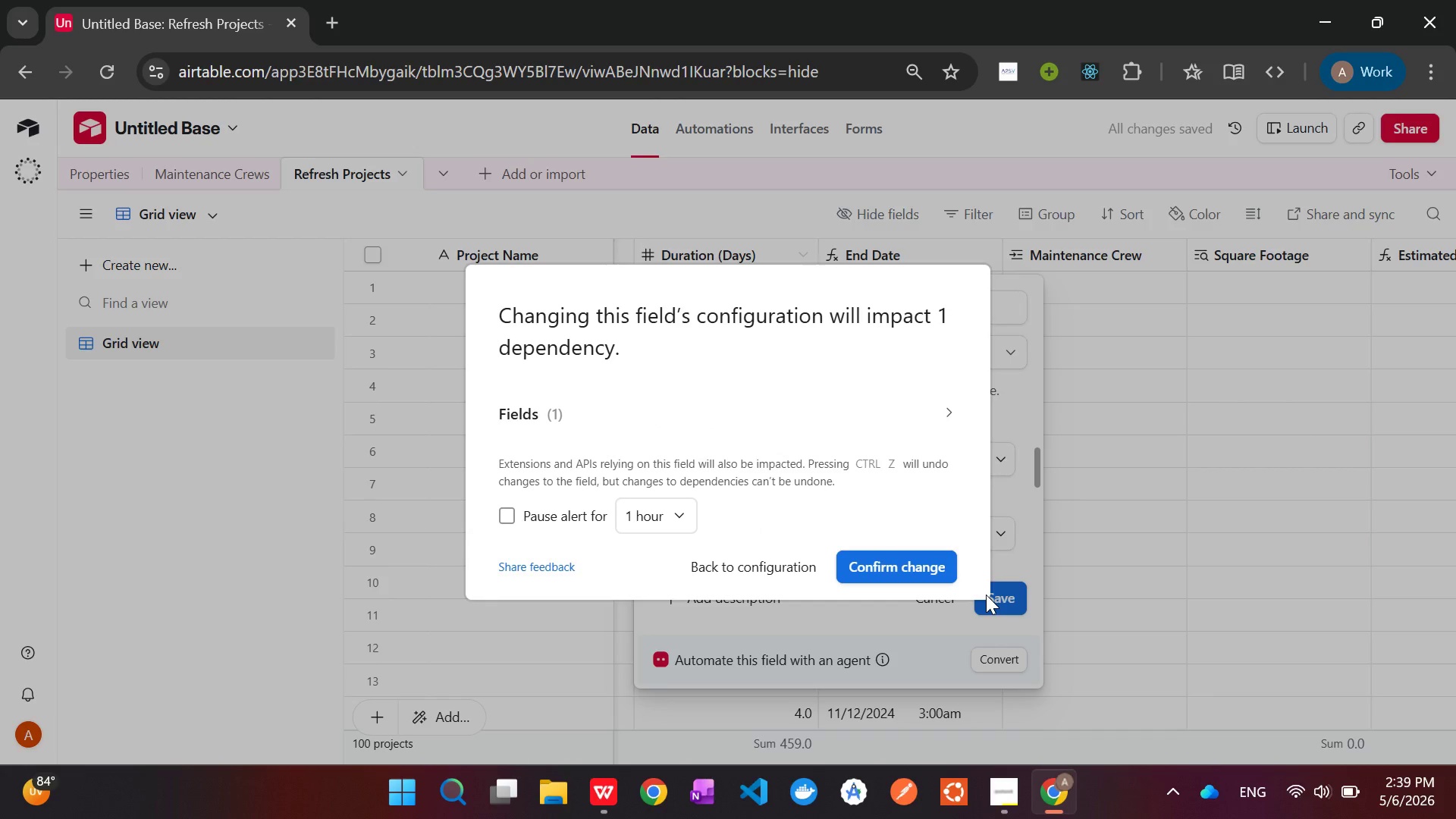 
left_click([899, 557])
 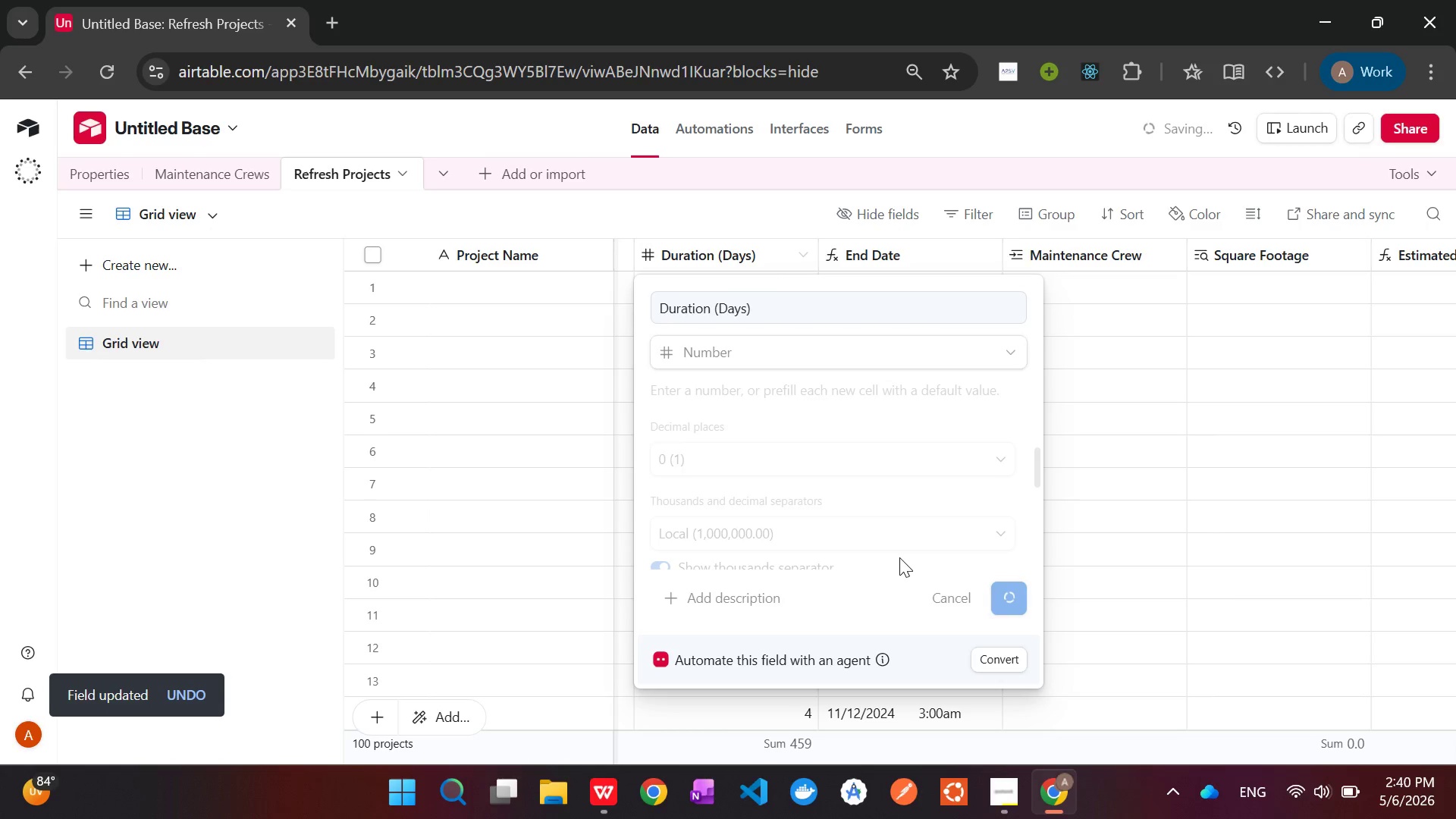 
mouse_move([958, 581])
 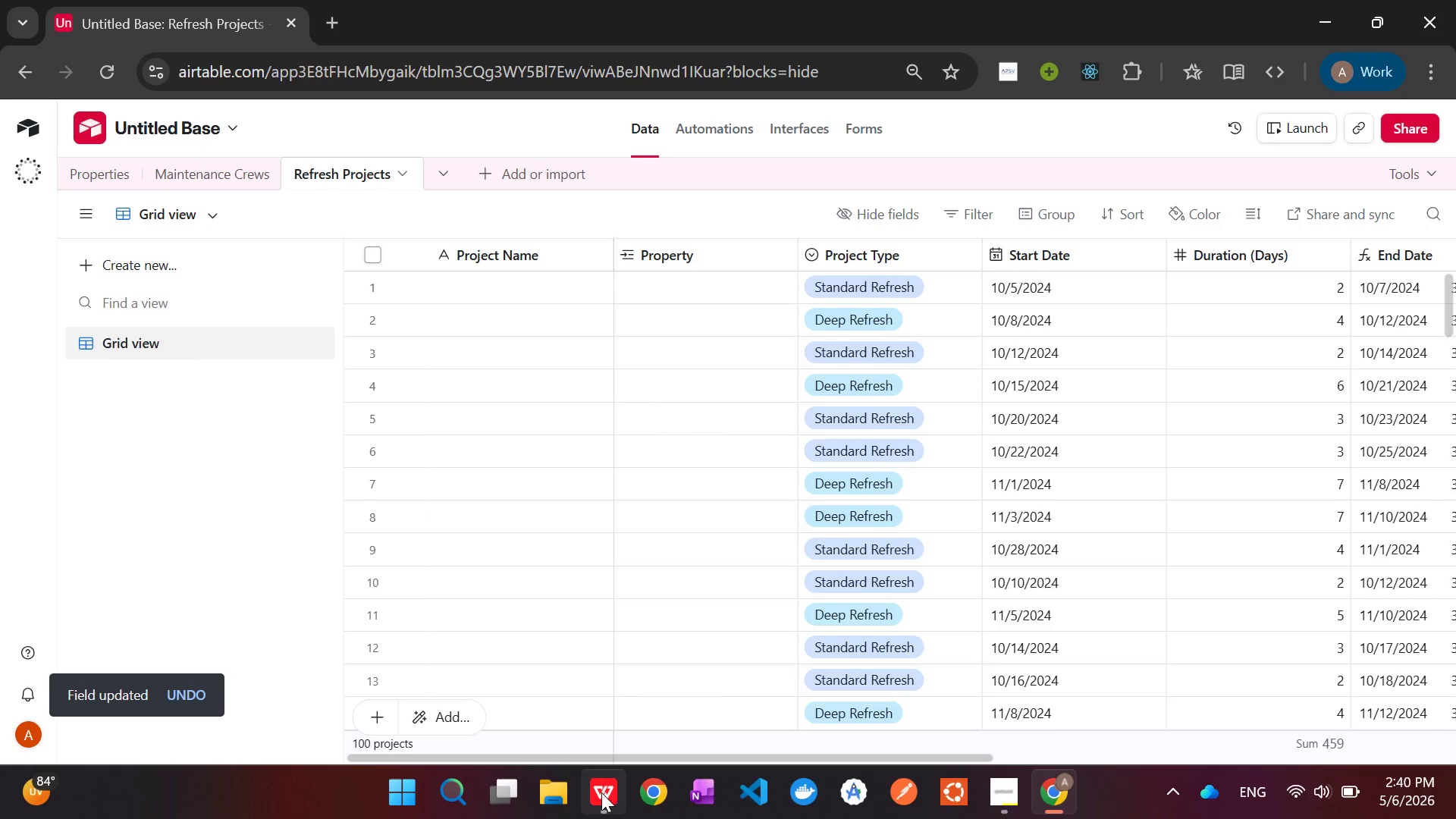 
left_click([601, 792])
 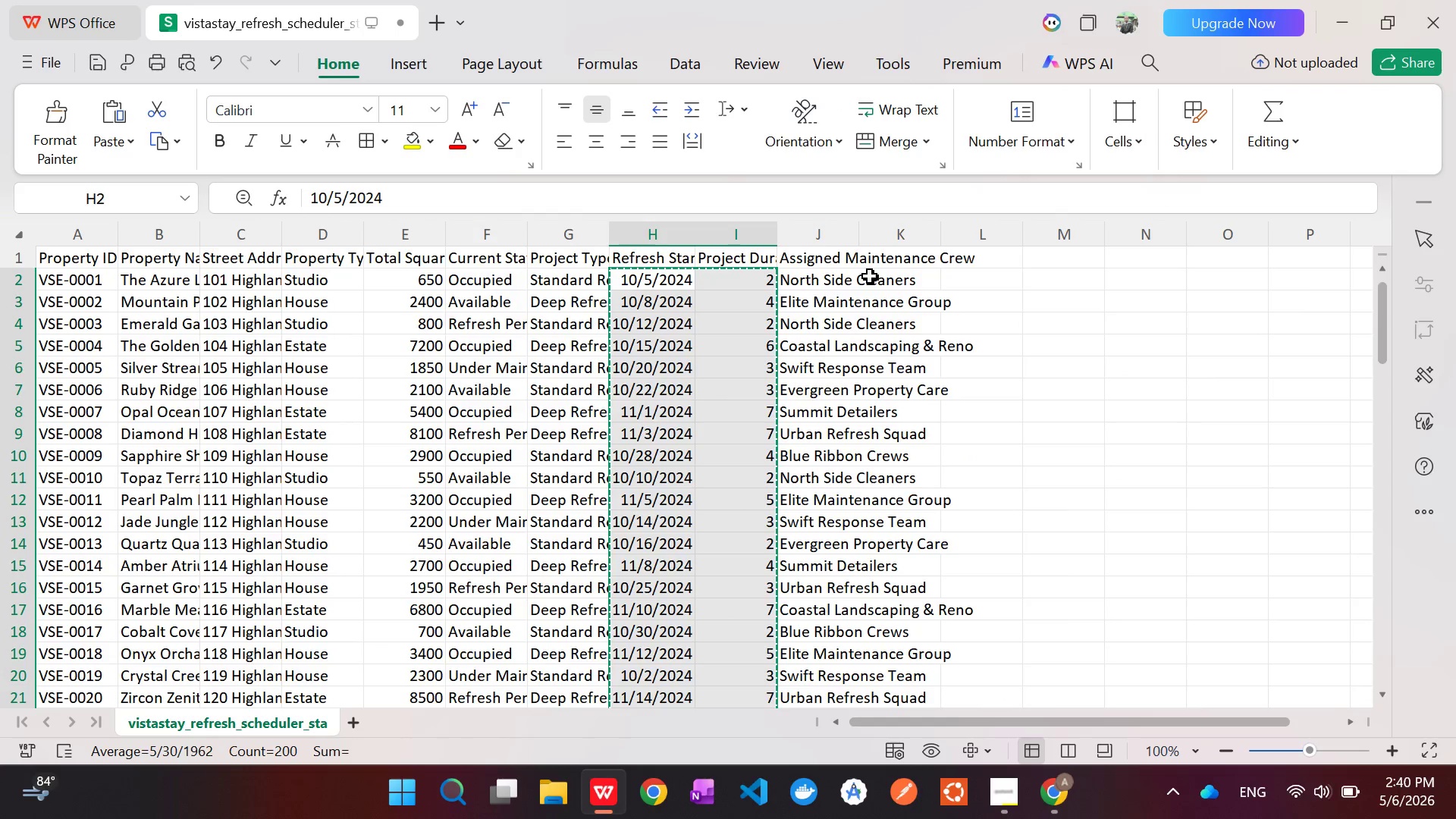 
wait(7.2)
 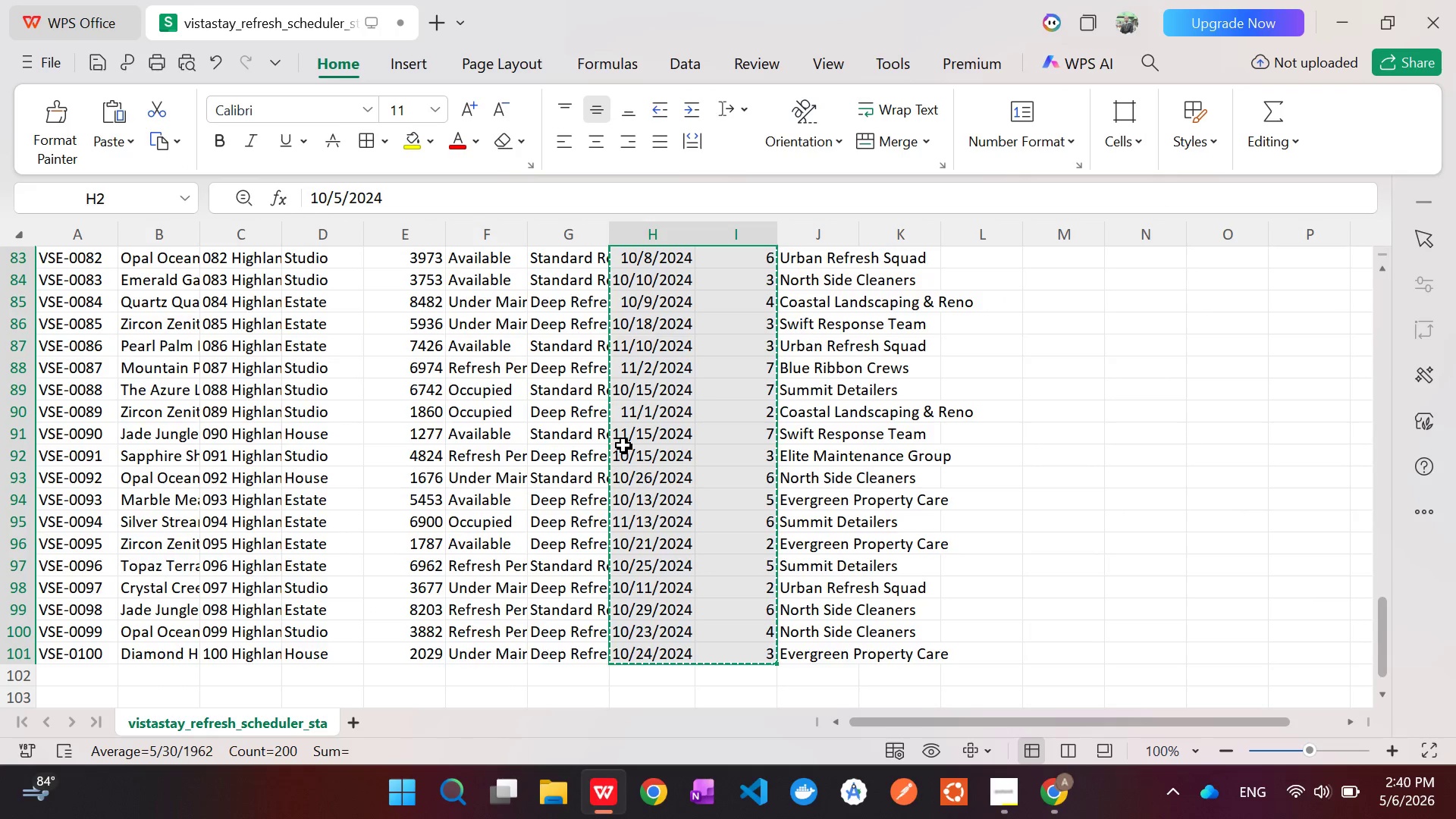 
left_click([861, 285])
 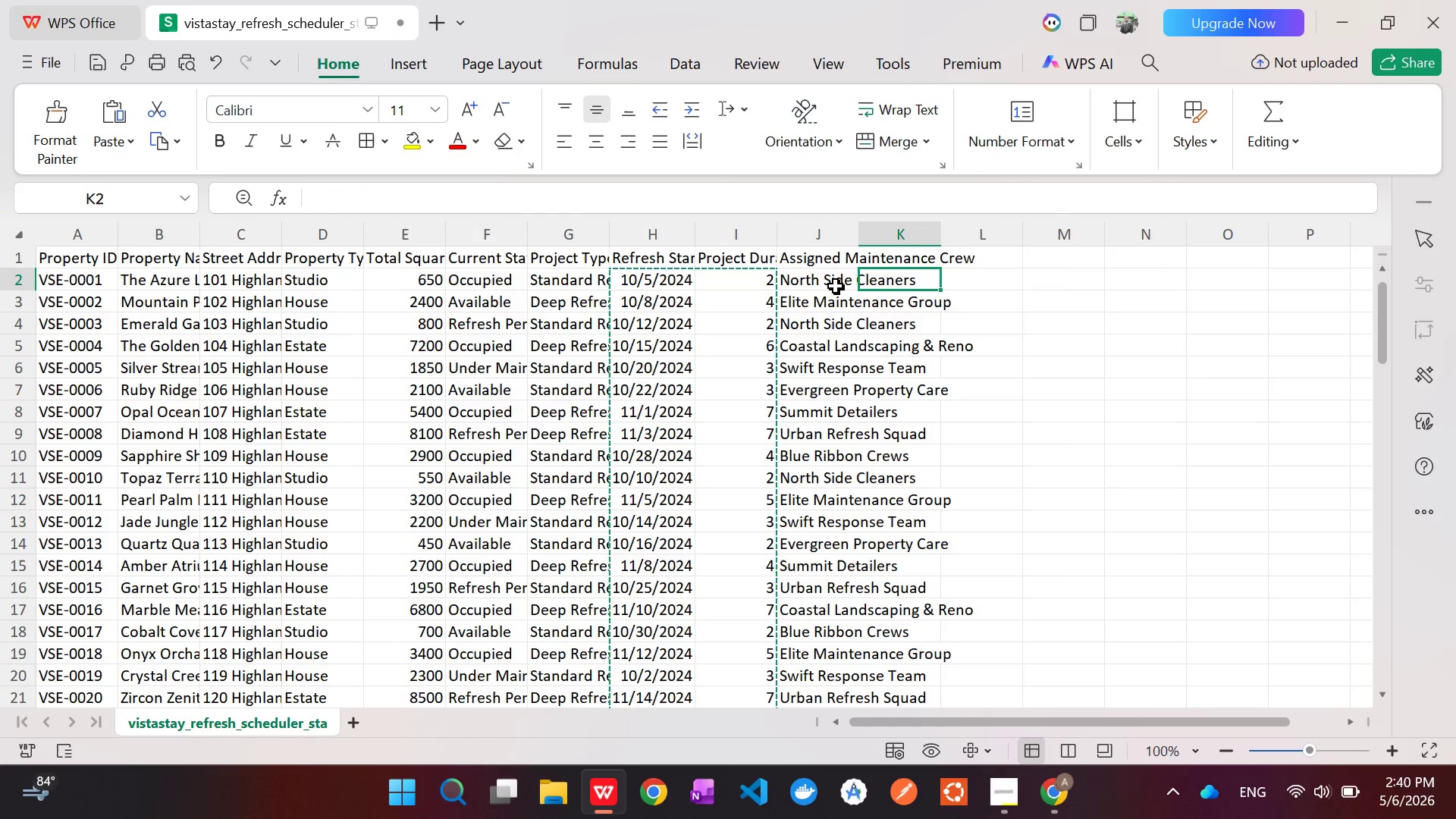 
left_click([809, 280])
 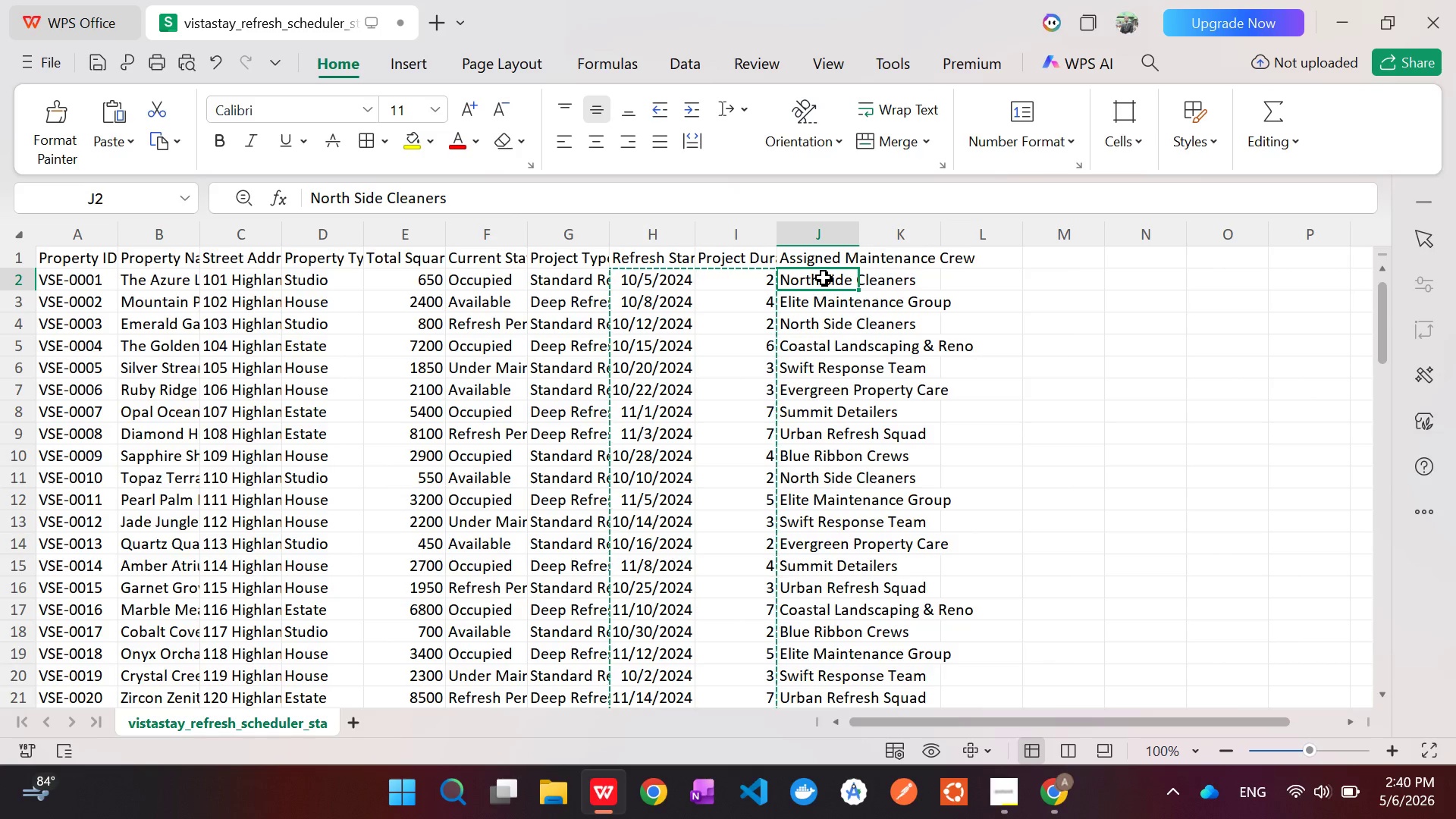 
left_click_drag(start_coordinate=[824, 278], to_coordinate=[812, 650])
 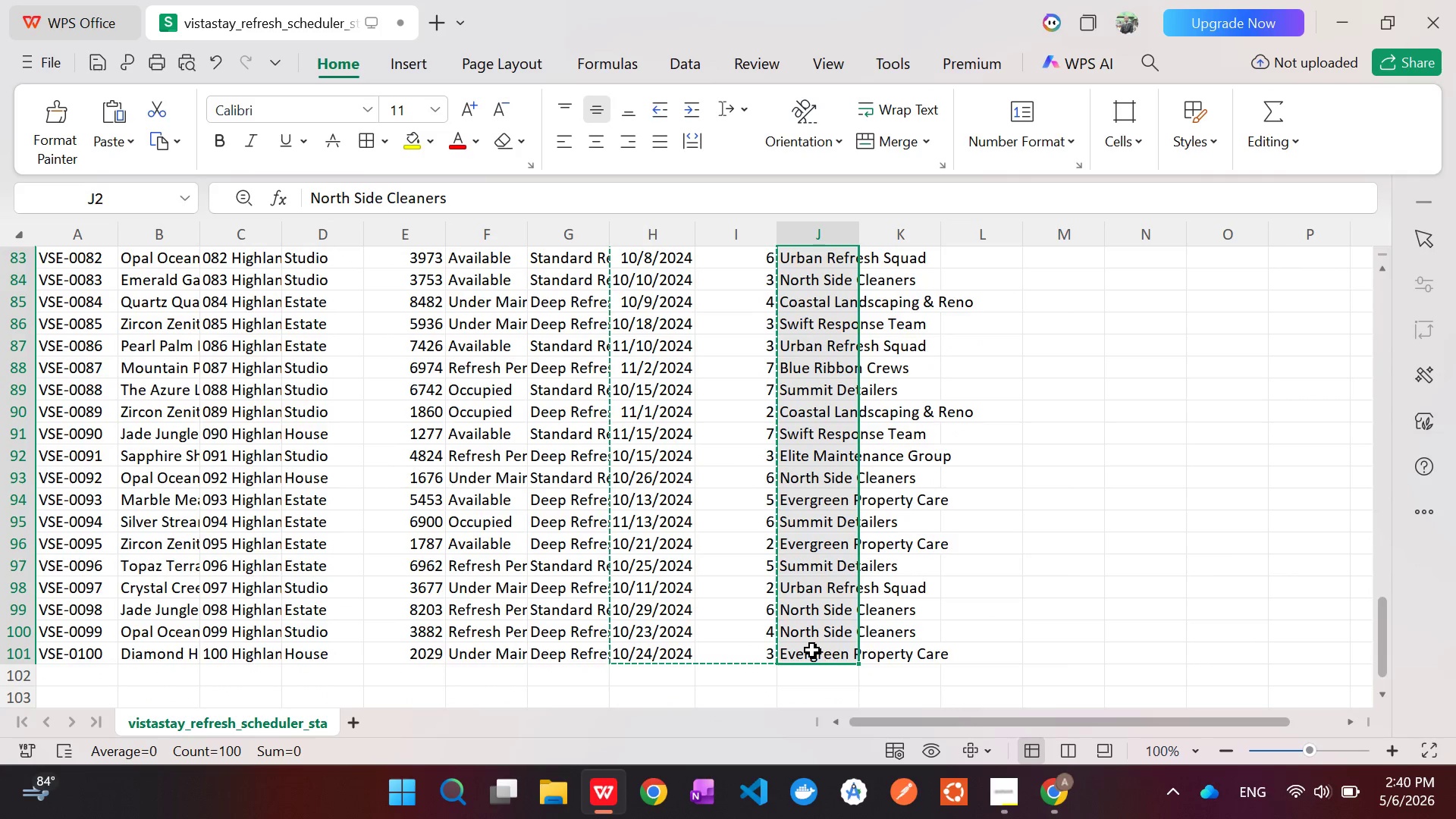 
key(Control+C)
 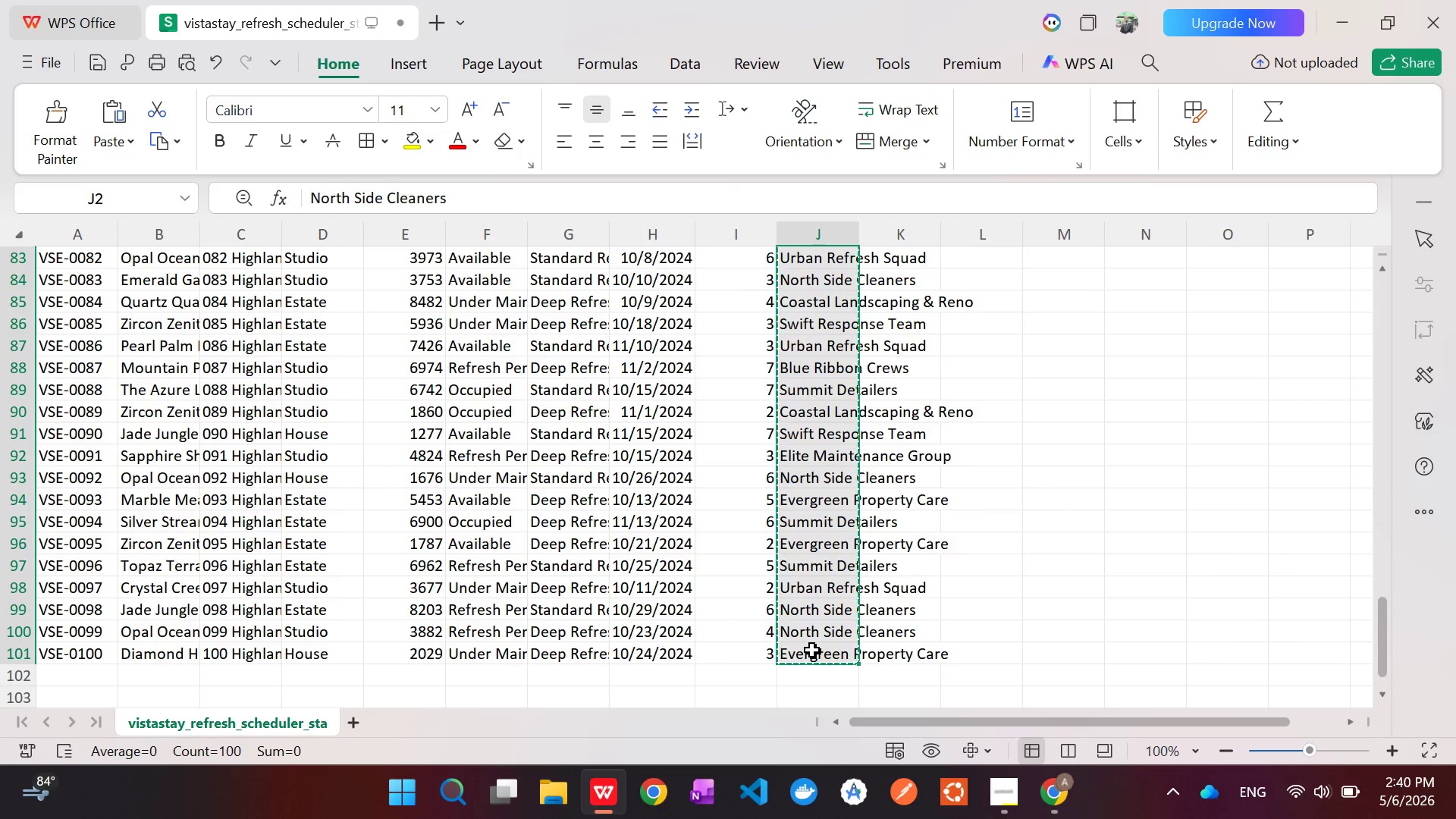 
key(Alt+AltLeft)
 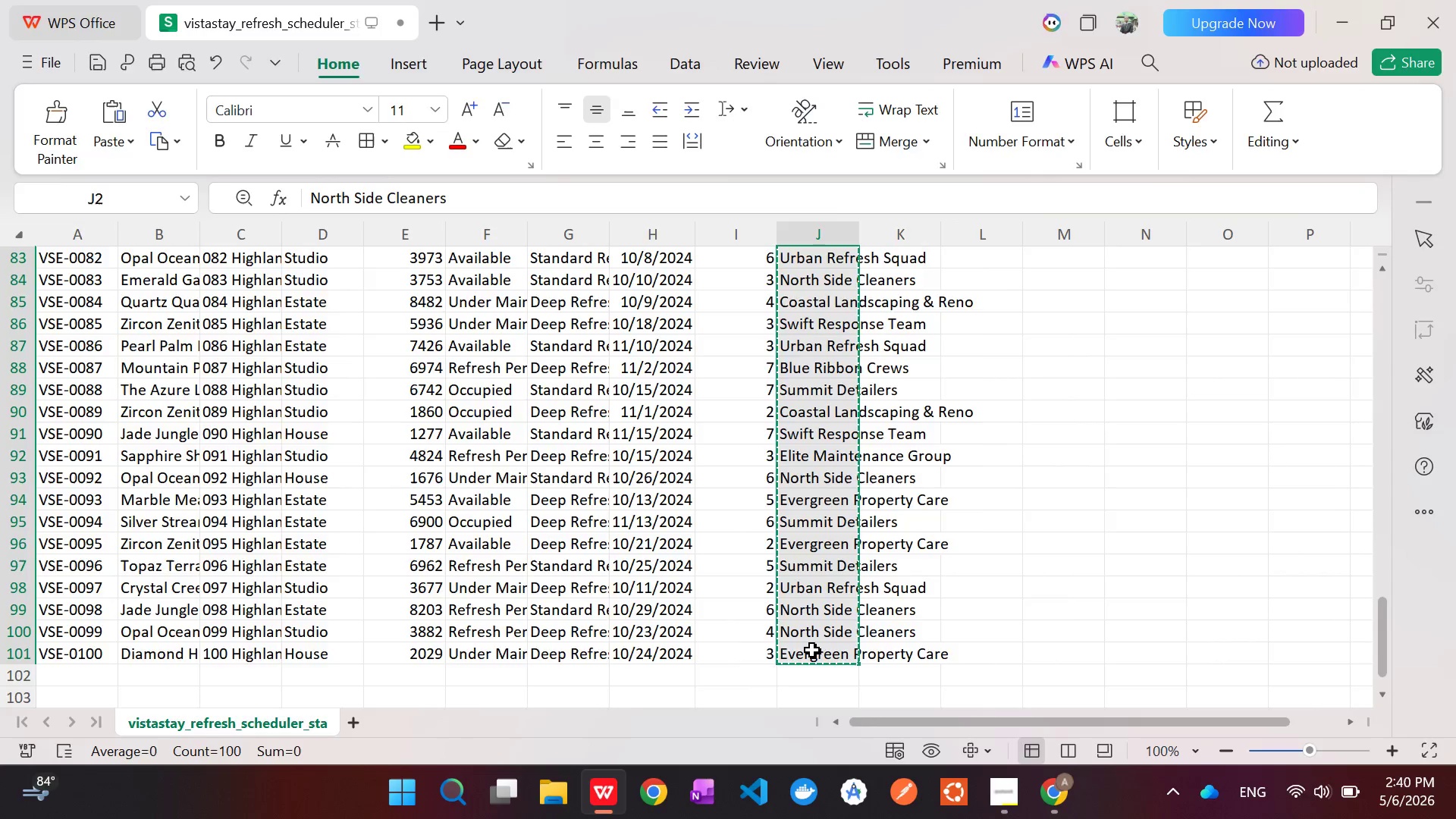 
key(Alt+Tab)
 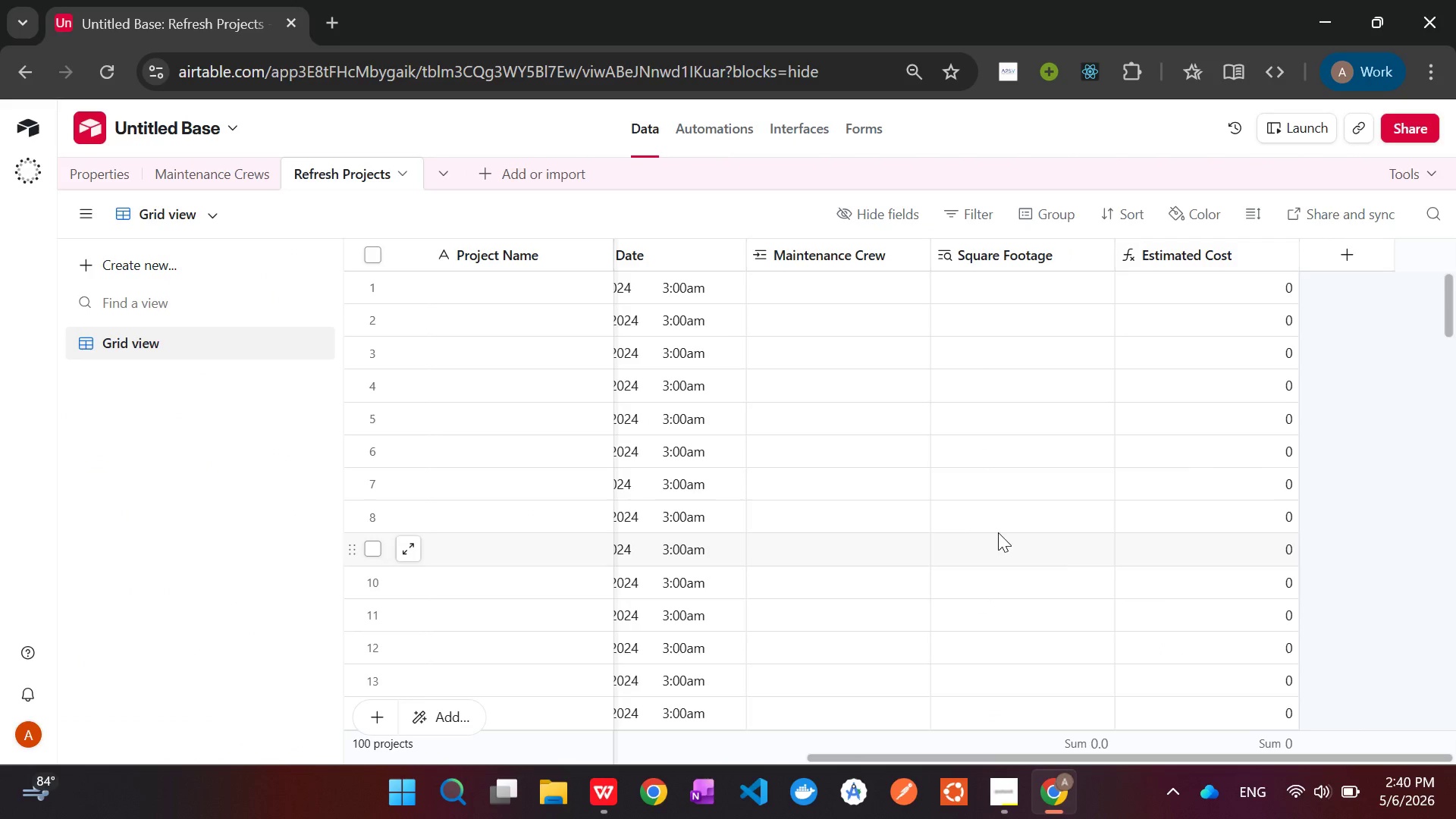 
left_click([822, 287])
 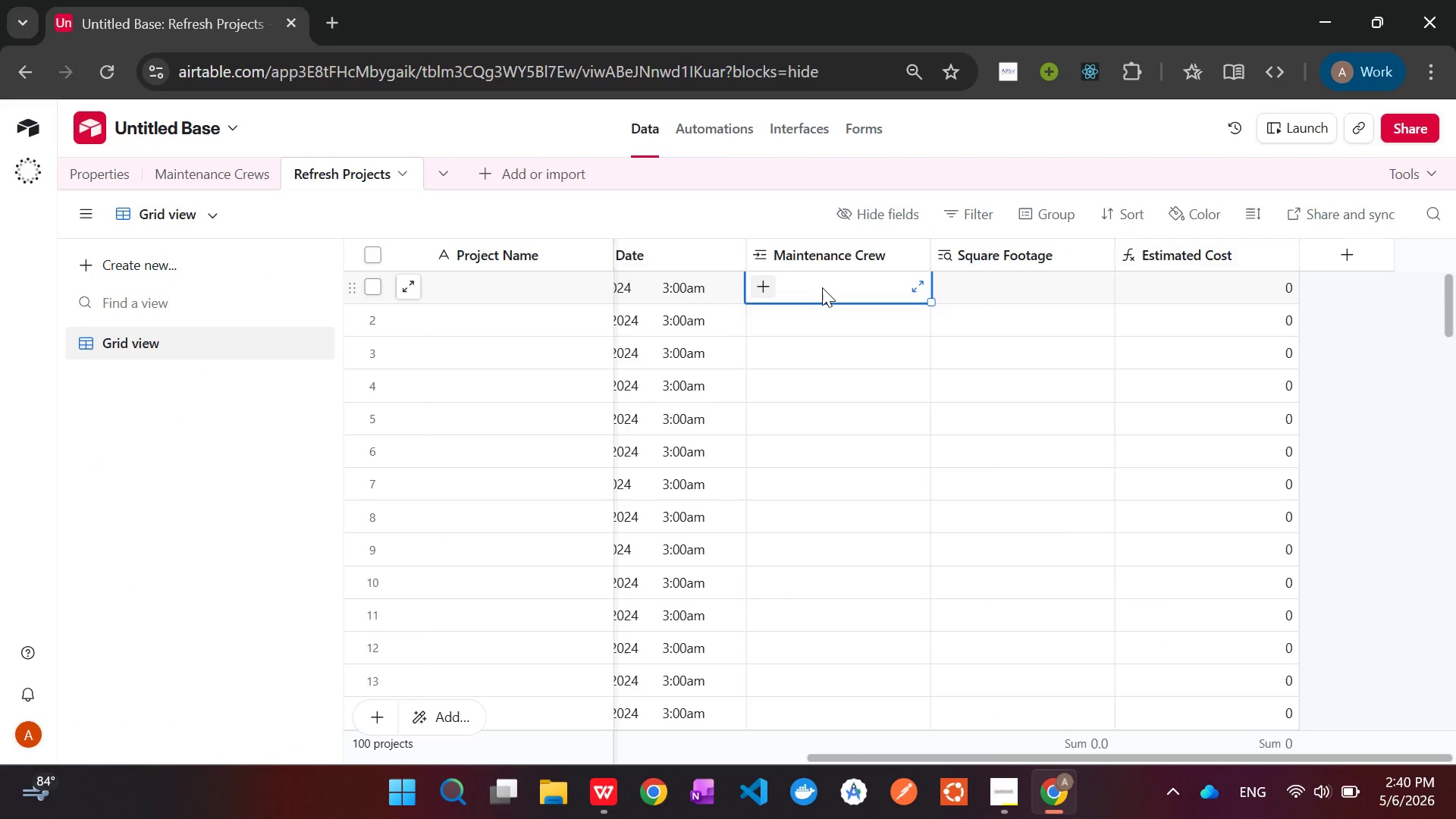 
key(Control+V)
 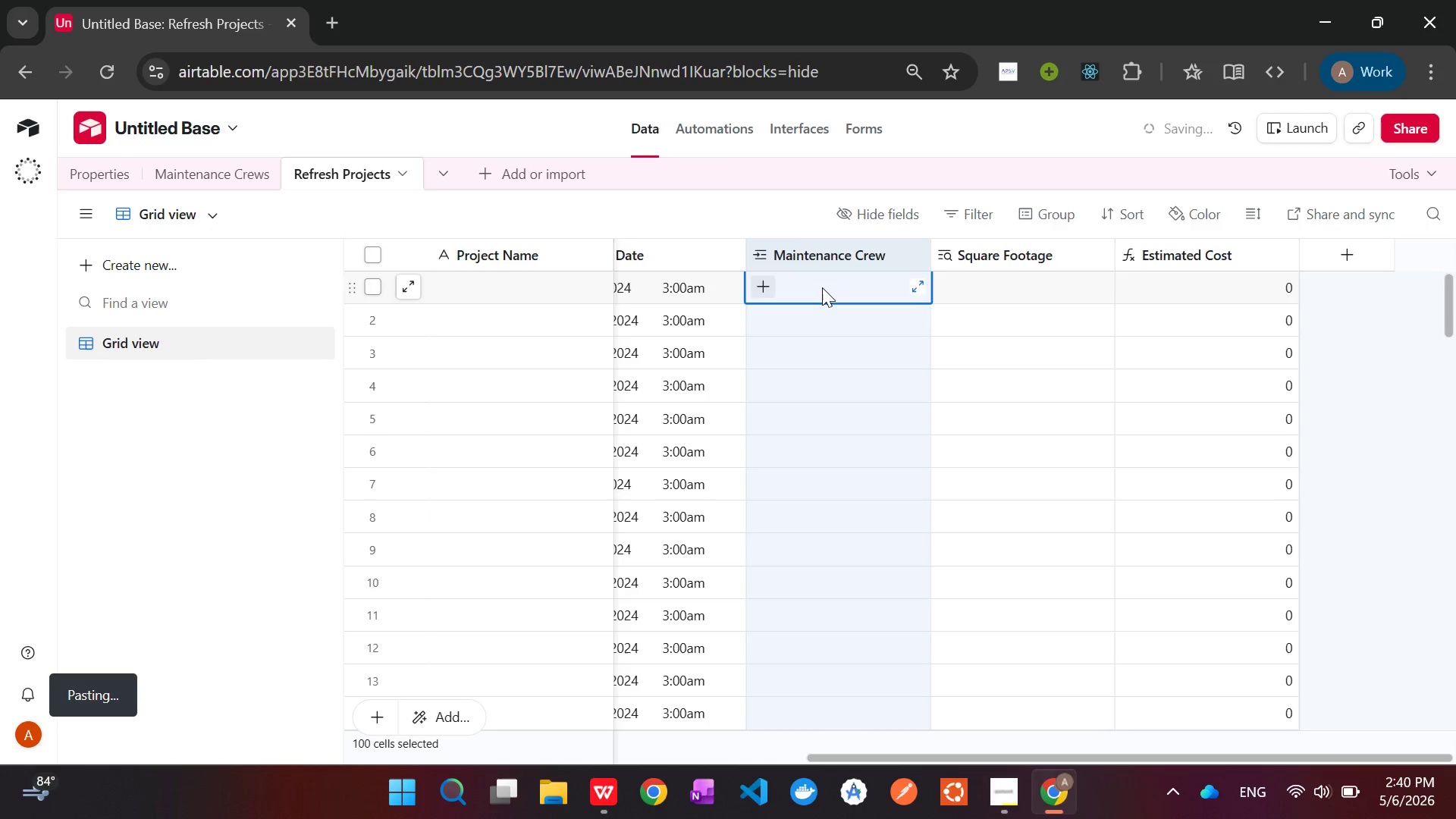 
wait(9.77)
 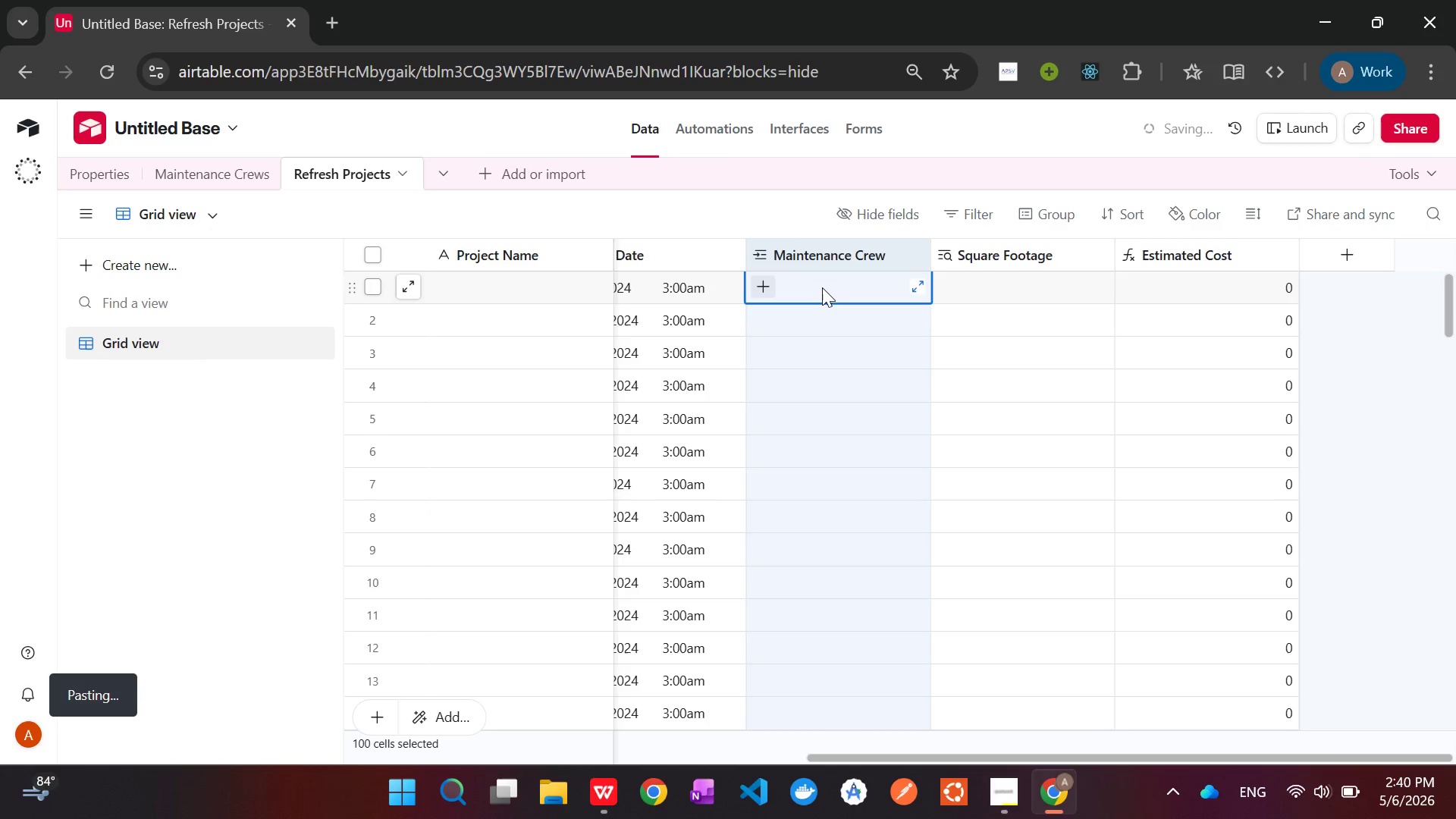 
left_click([1367, 393])
 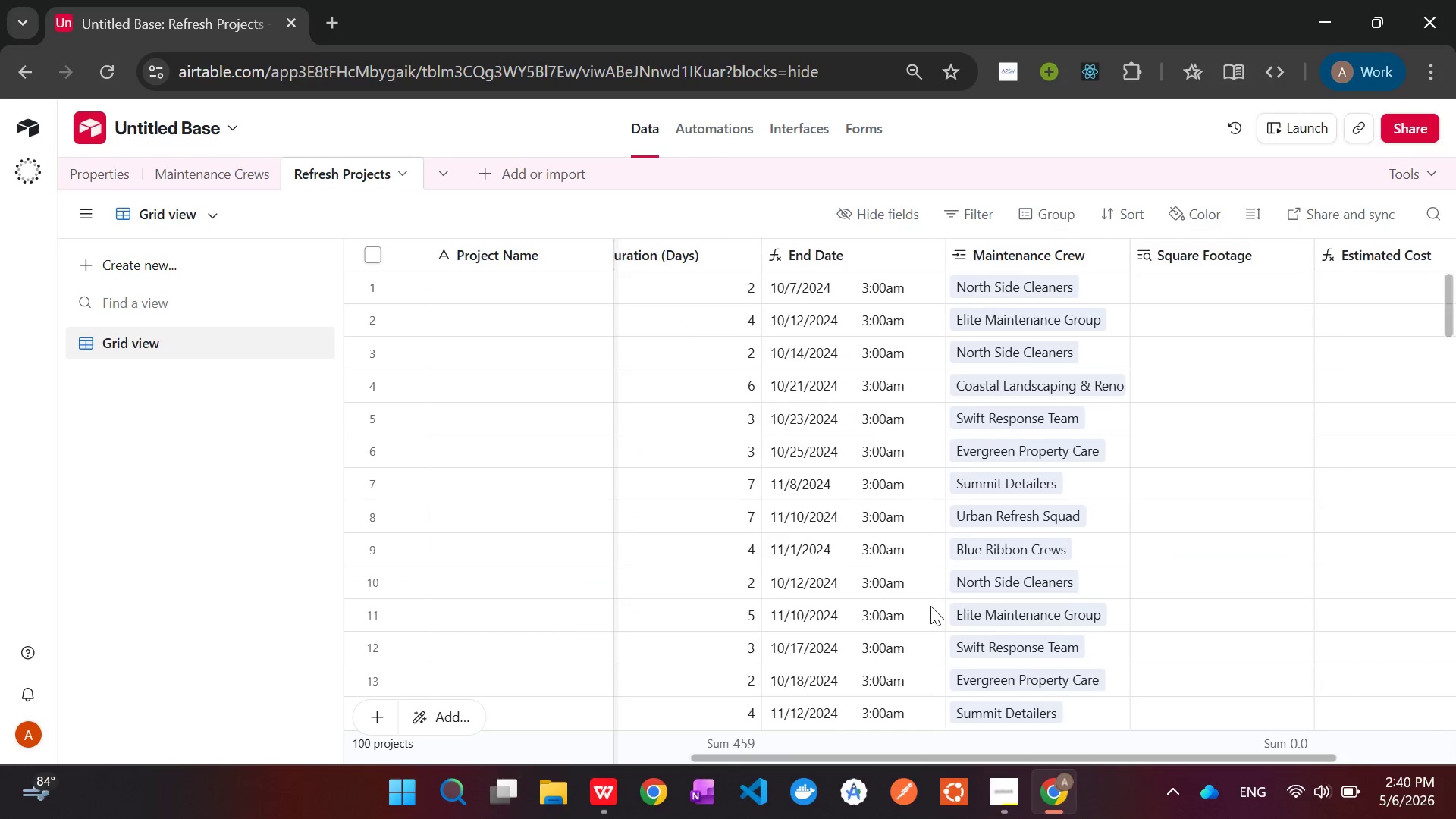 
wait(8.52)
 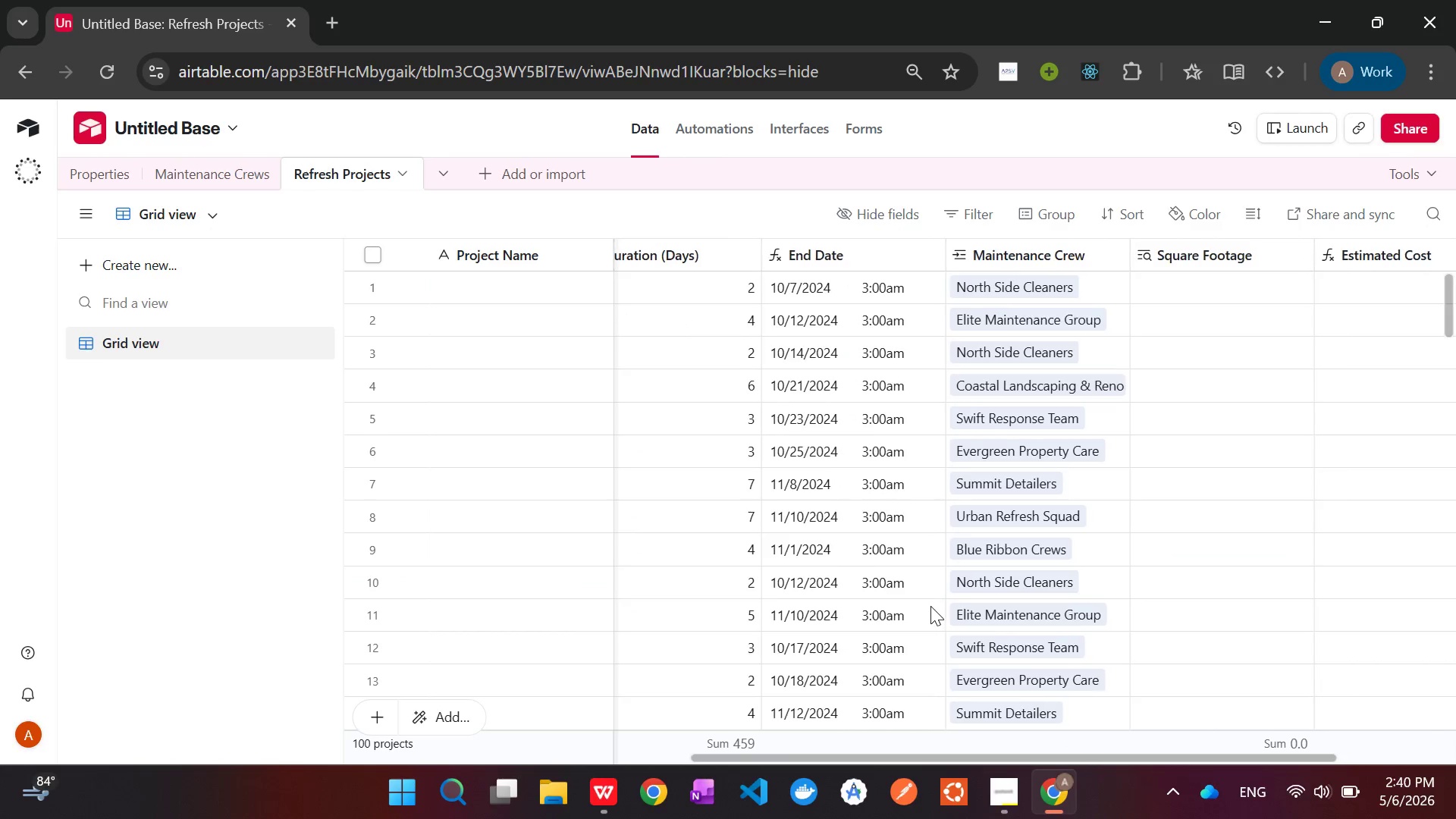 
mouse_move([1009, 781])
 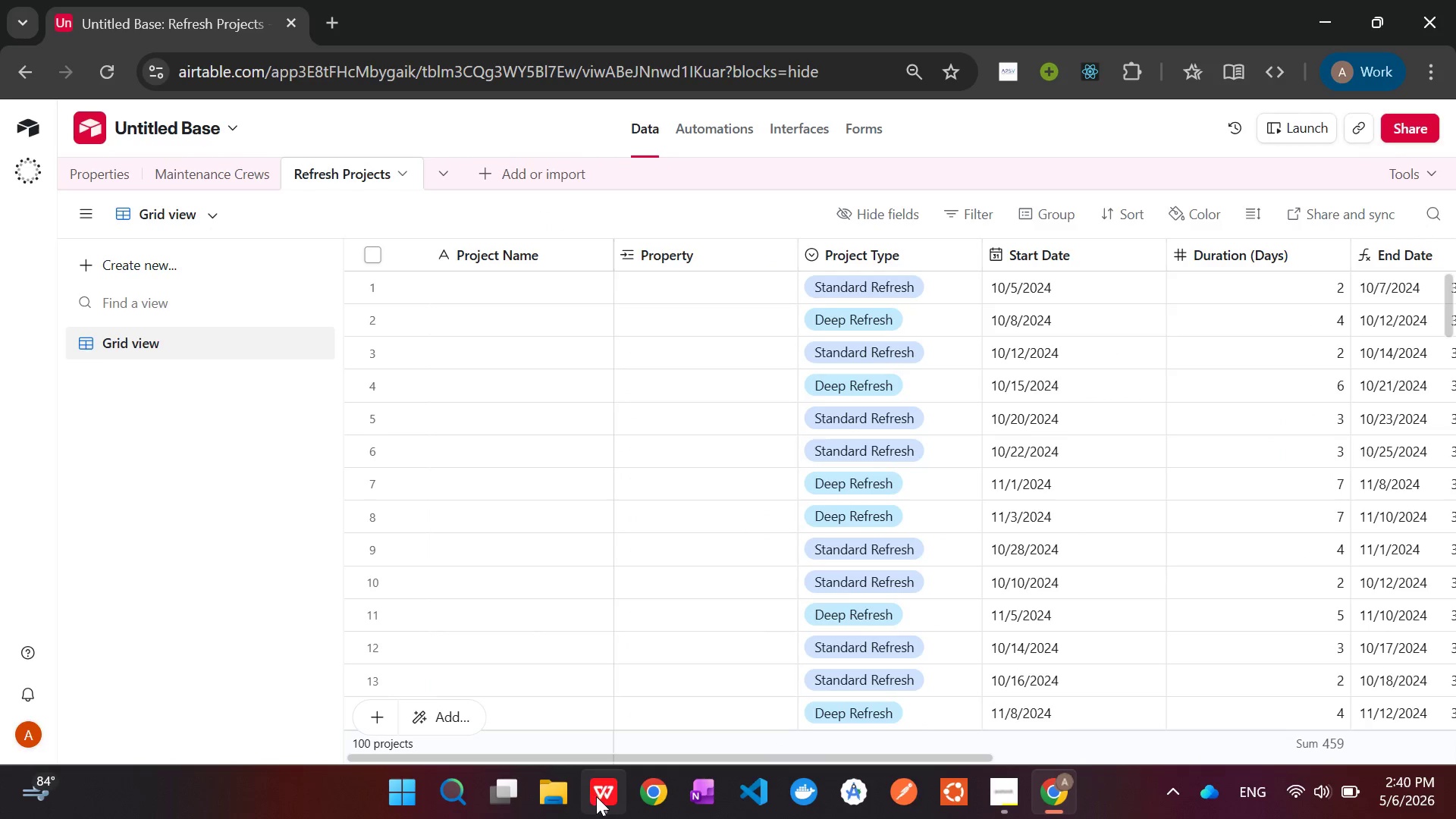 
left_click([596, 796])
 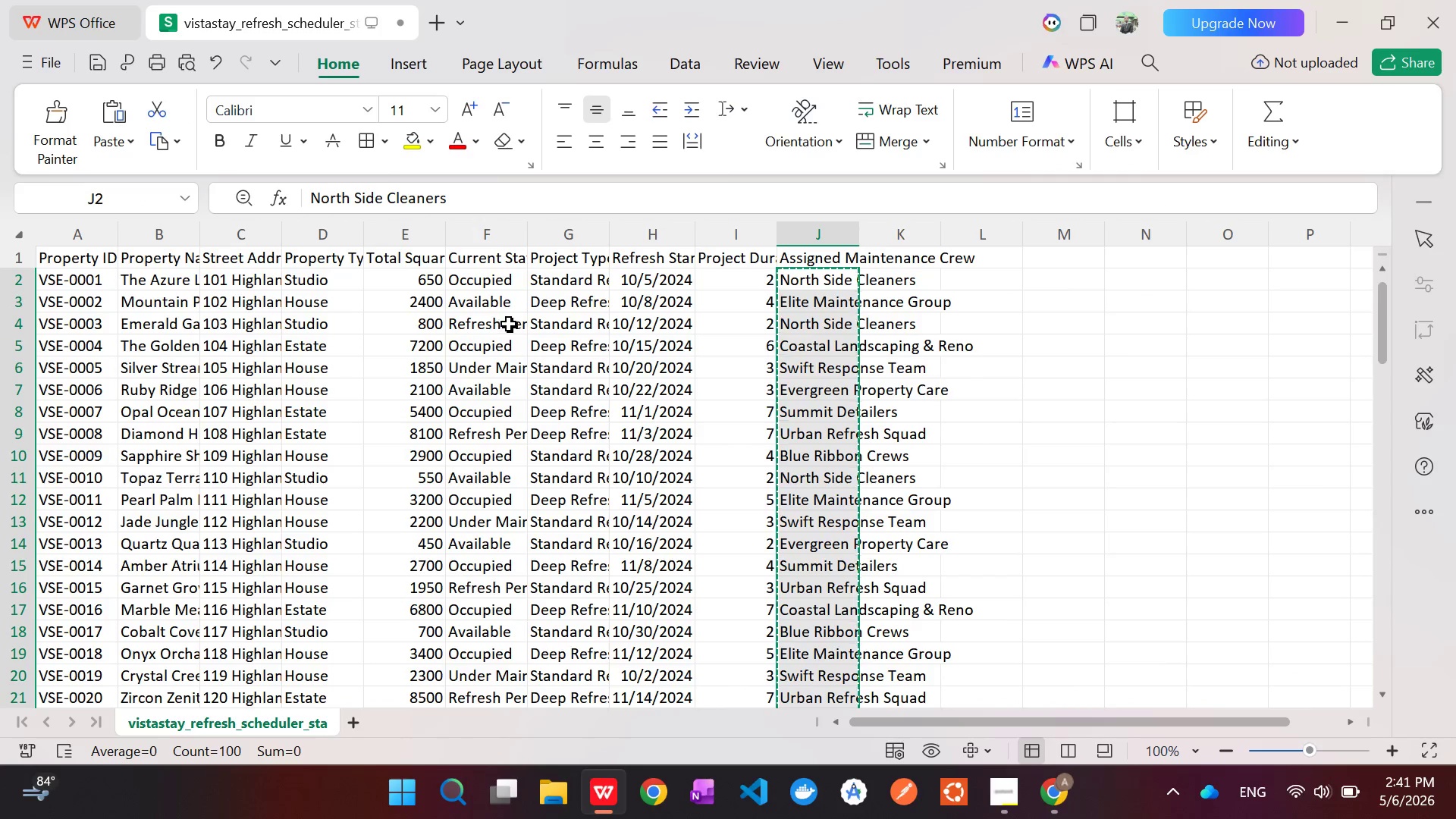 
wait(9.64)
 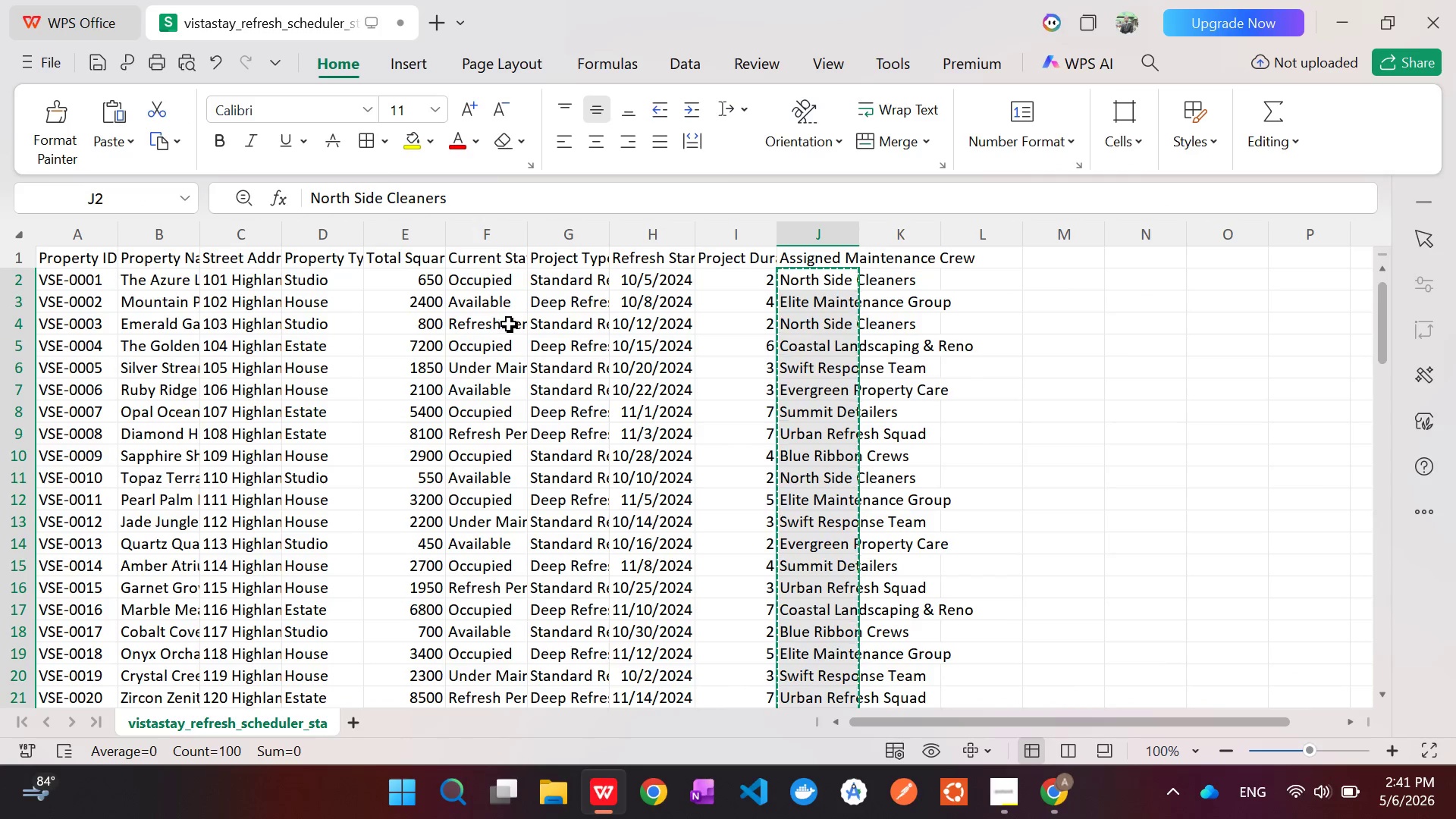 
left_click([567, 261])
 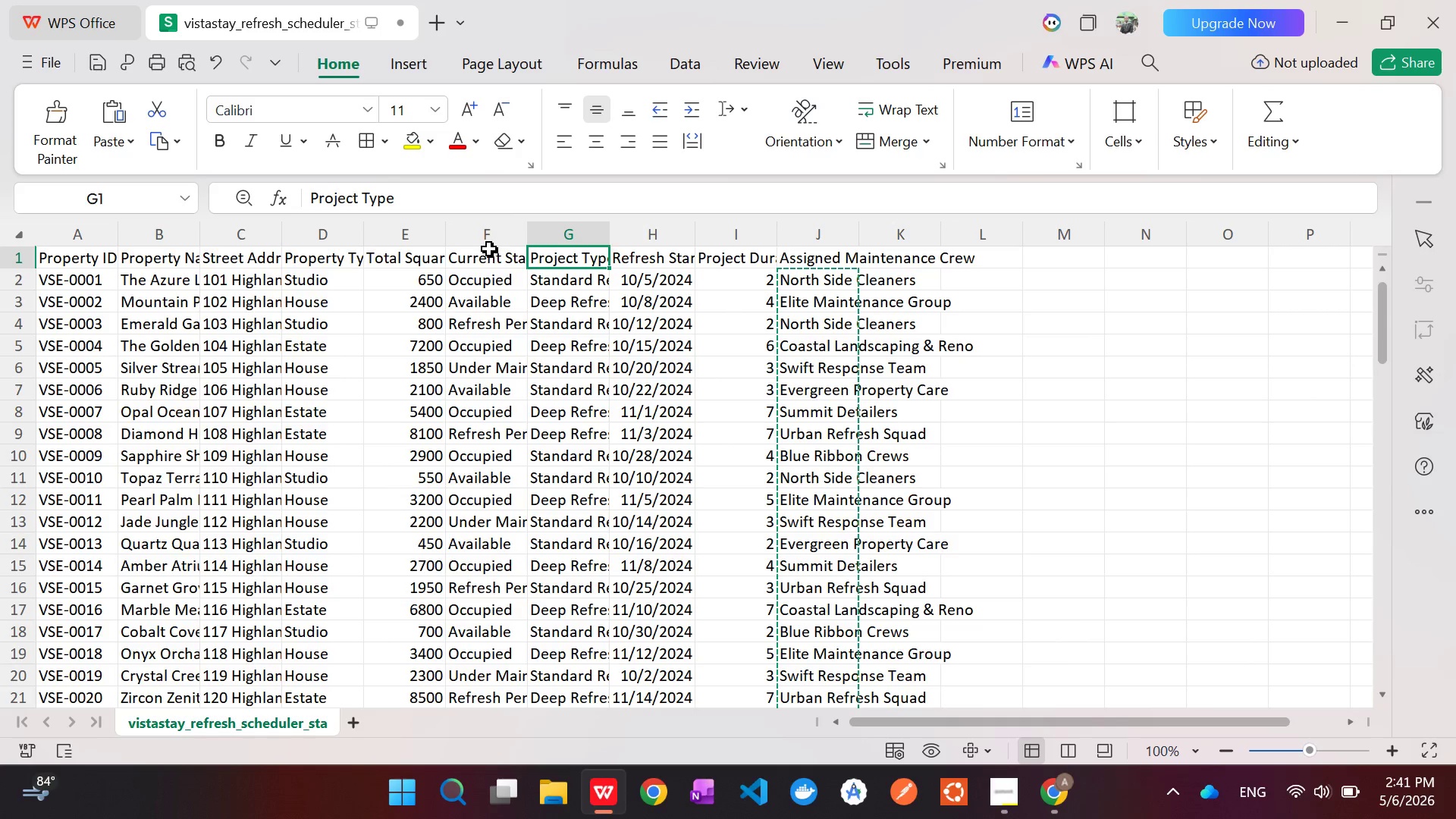 
left_click([488, 260])
 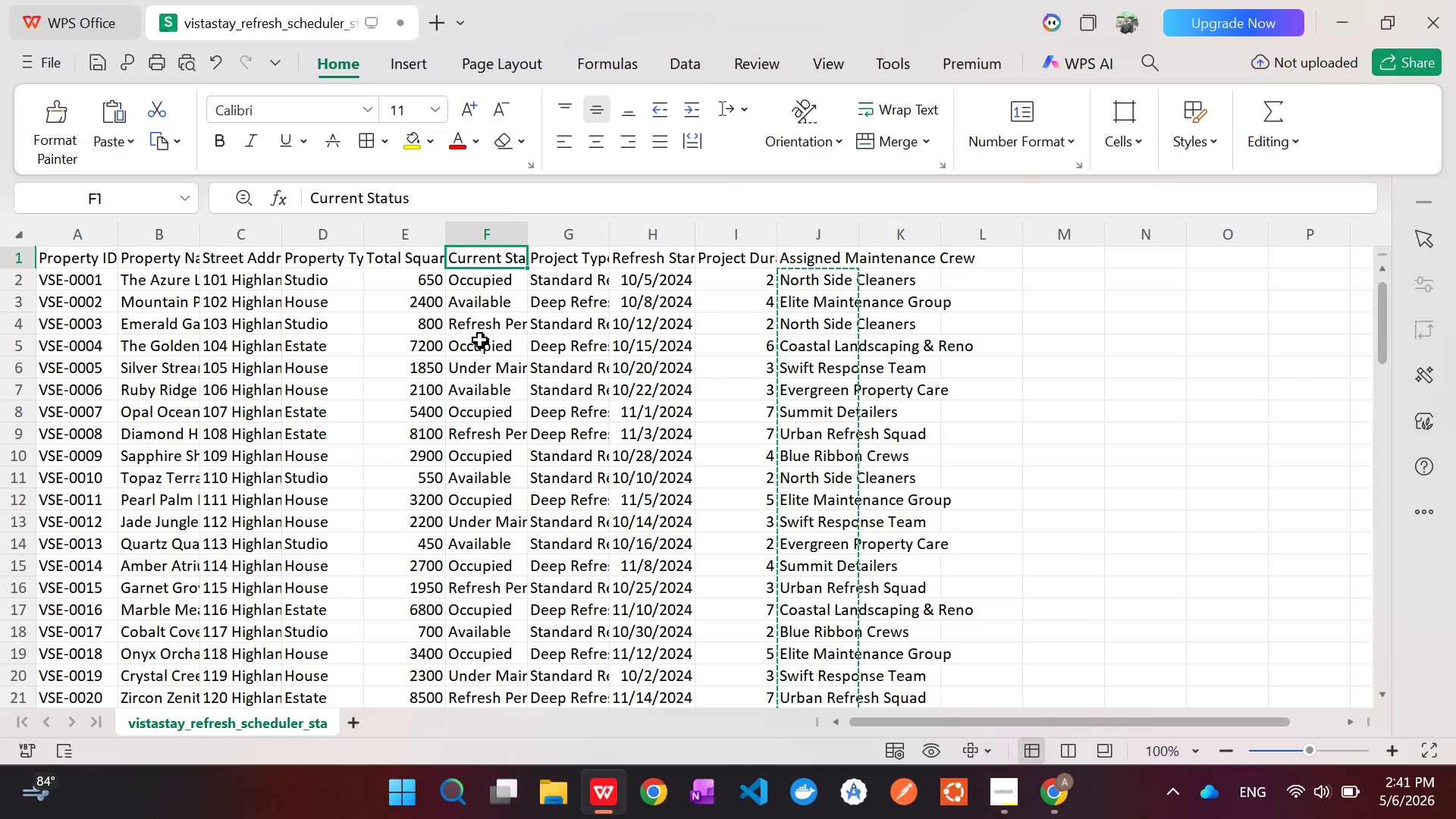 
left_click([425, 265])
 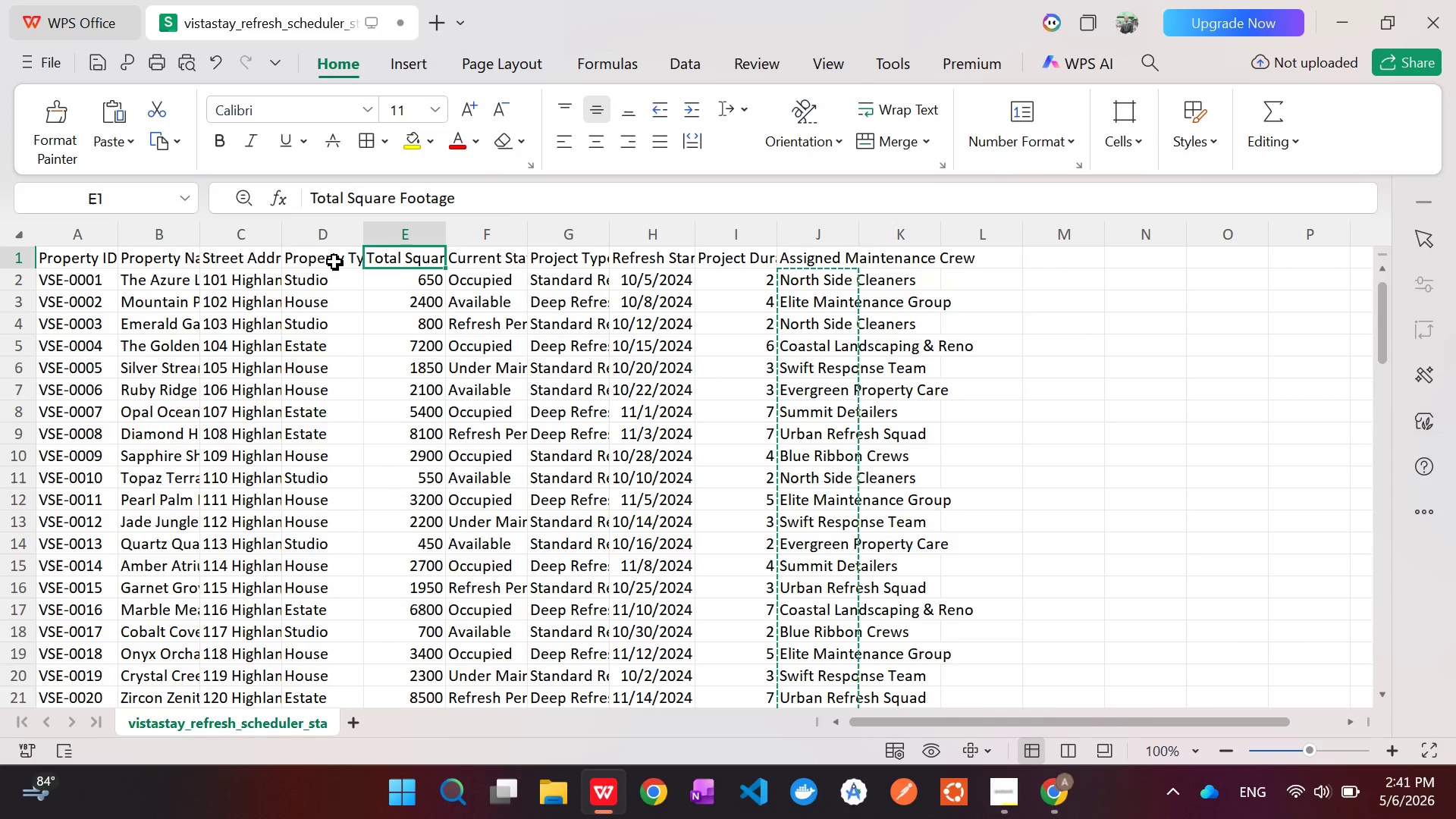 
left_click([328, 262])
 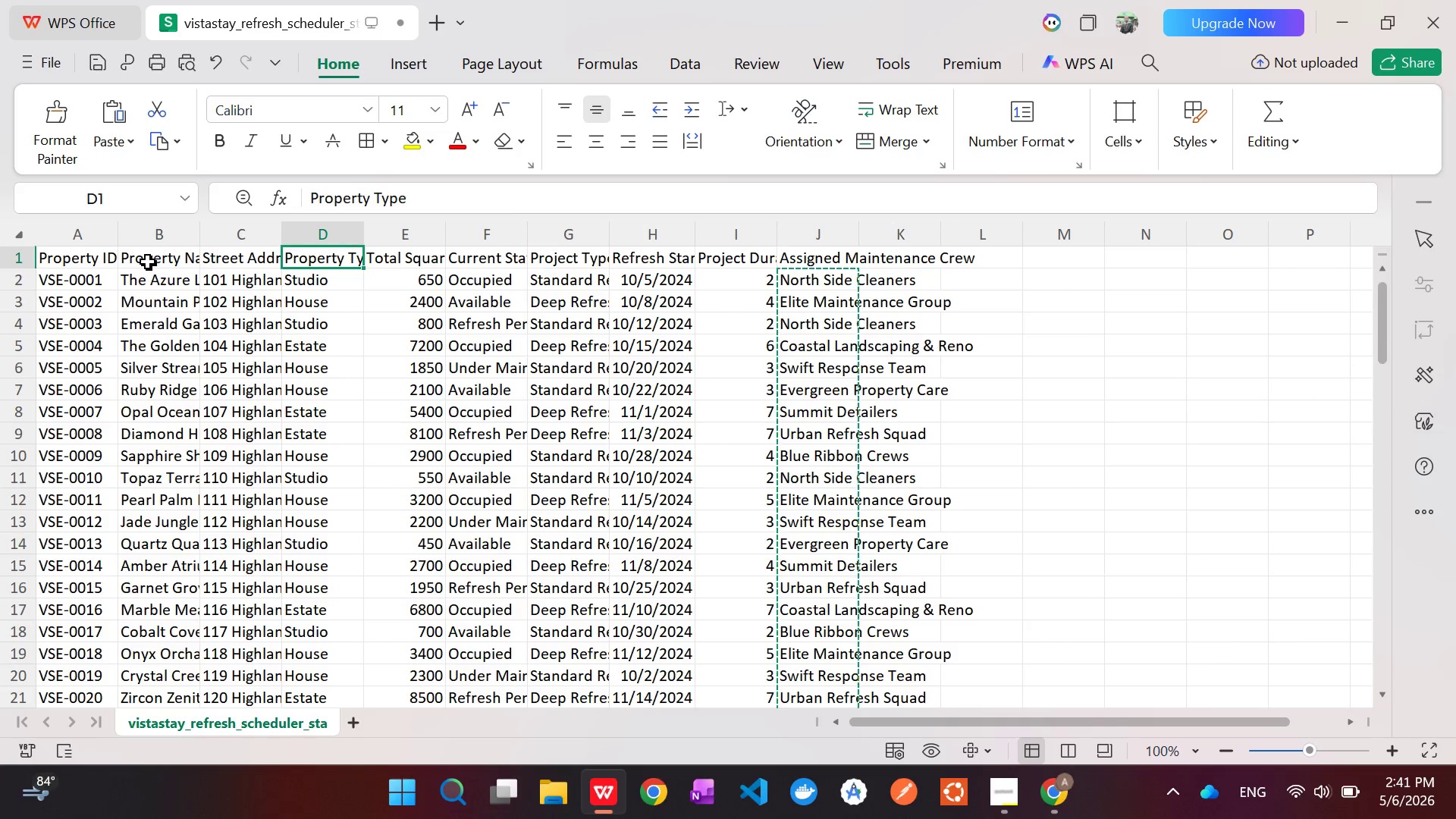 
left_click([76, 260])
 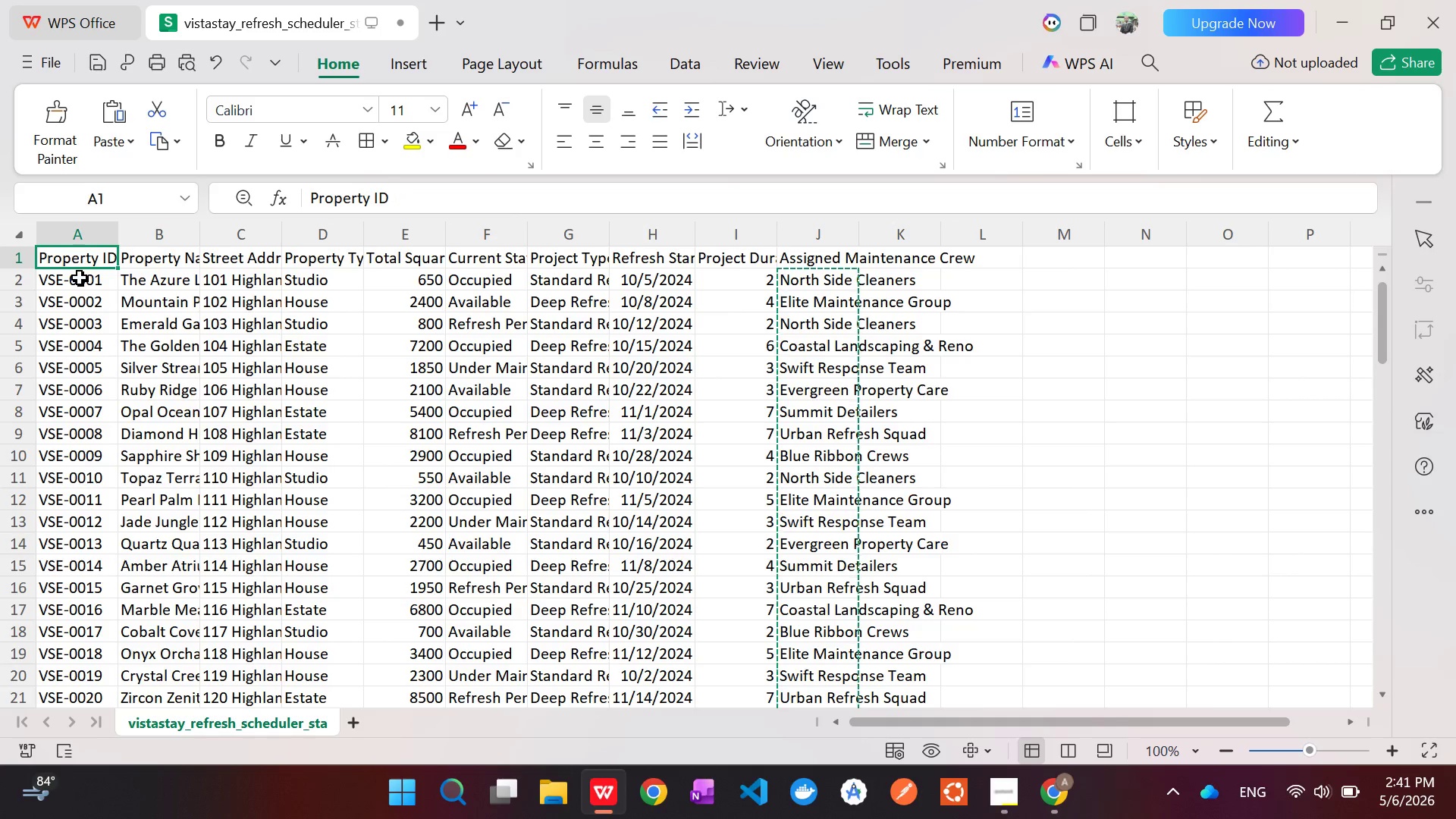 
left_click([80, 278])
 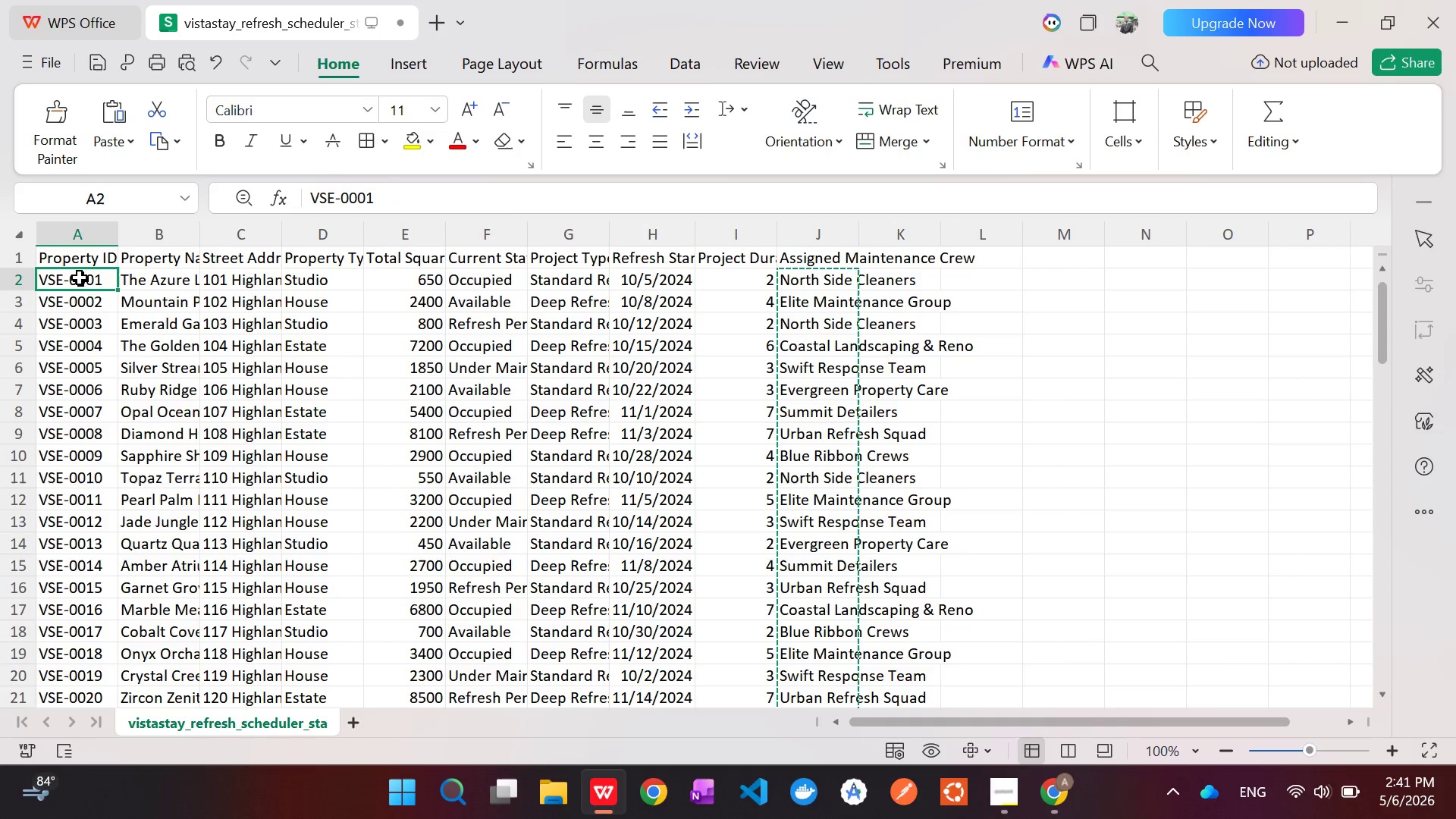 
left_click_drag(start_coordinate=[80, 278], to_coordinate=[85, 517])
 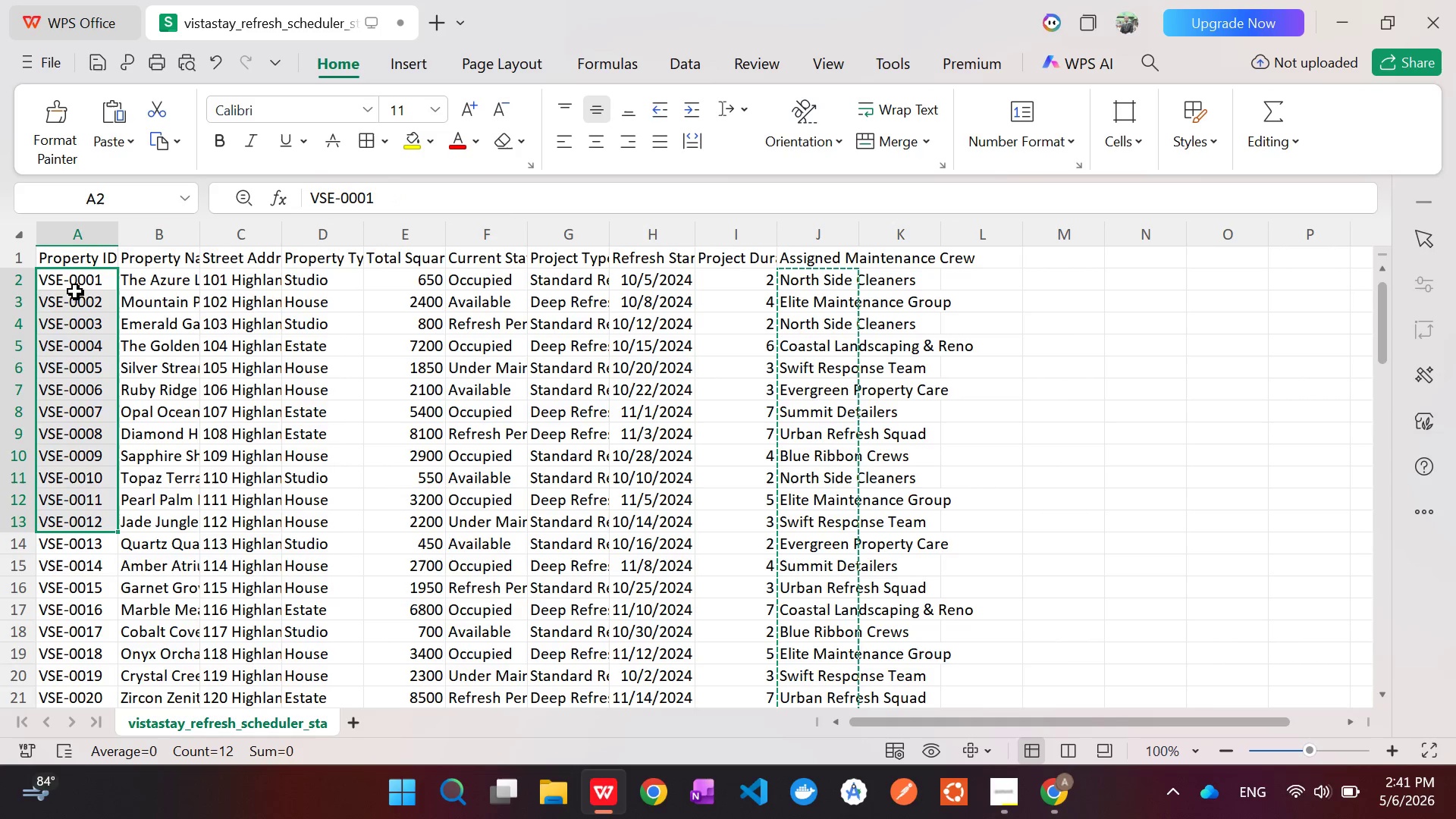 
left_click([76, 286])
 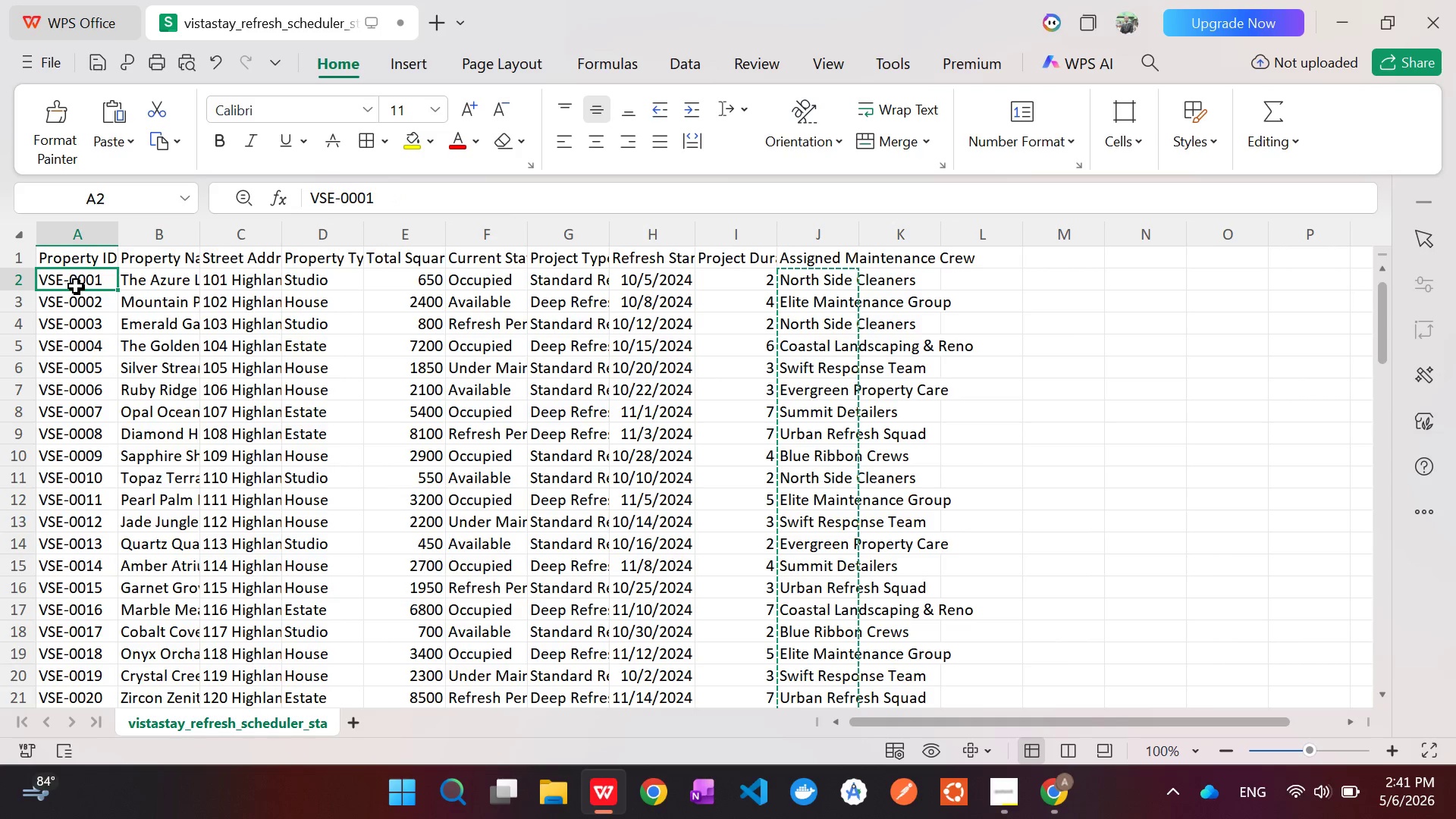 
left_click_drag(start_coordinate=[76, 286], to_coordinate=[71, 669])
 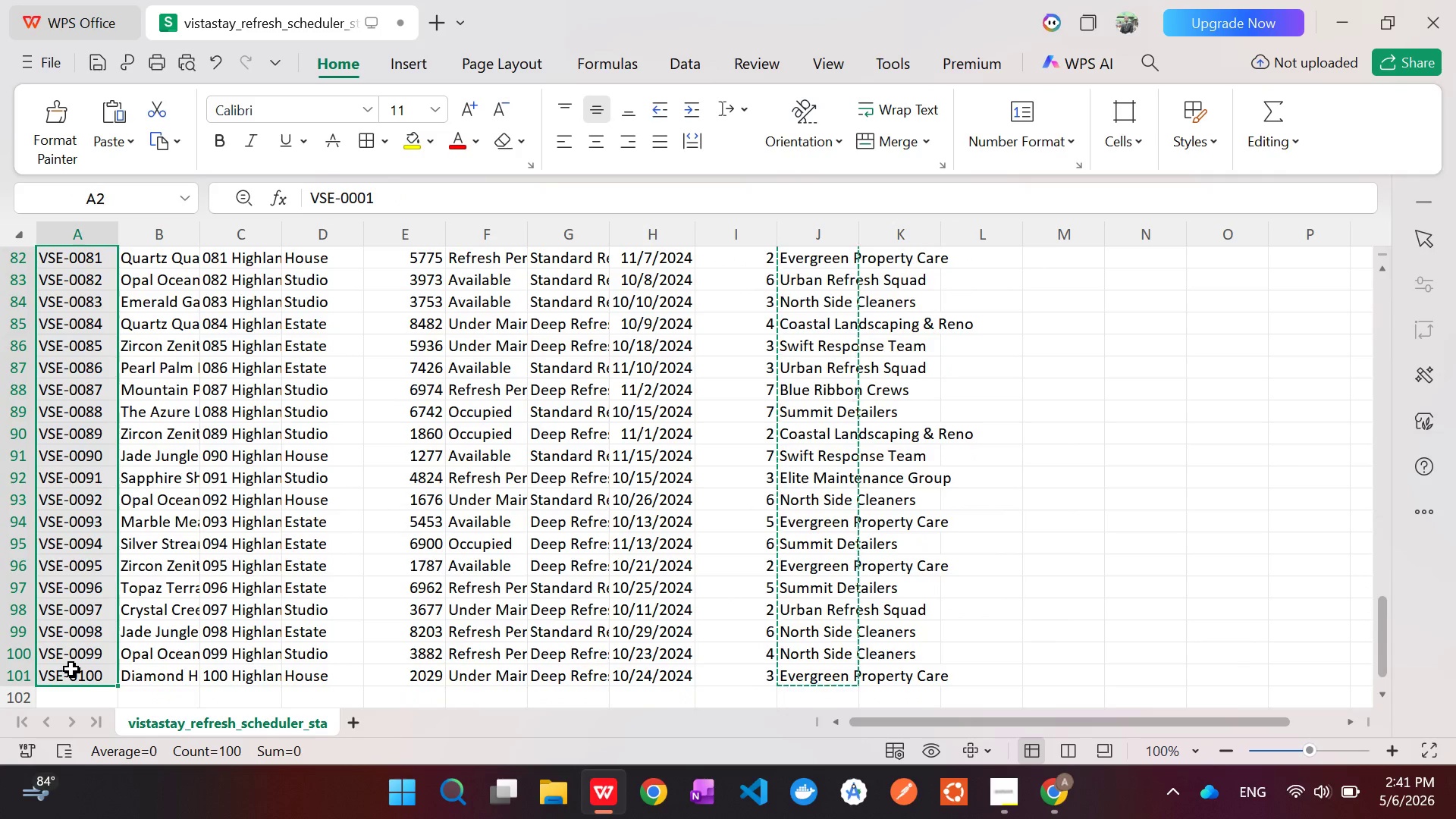 
key(Control+C)
 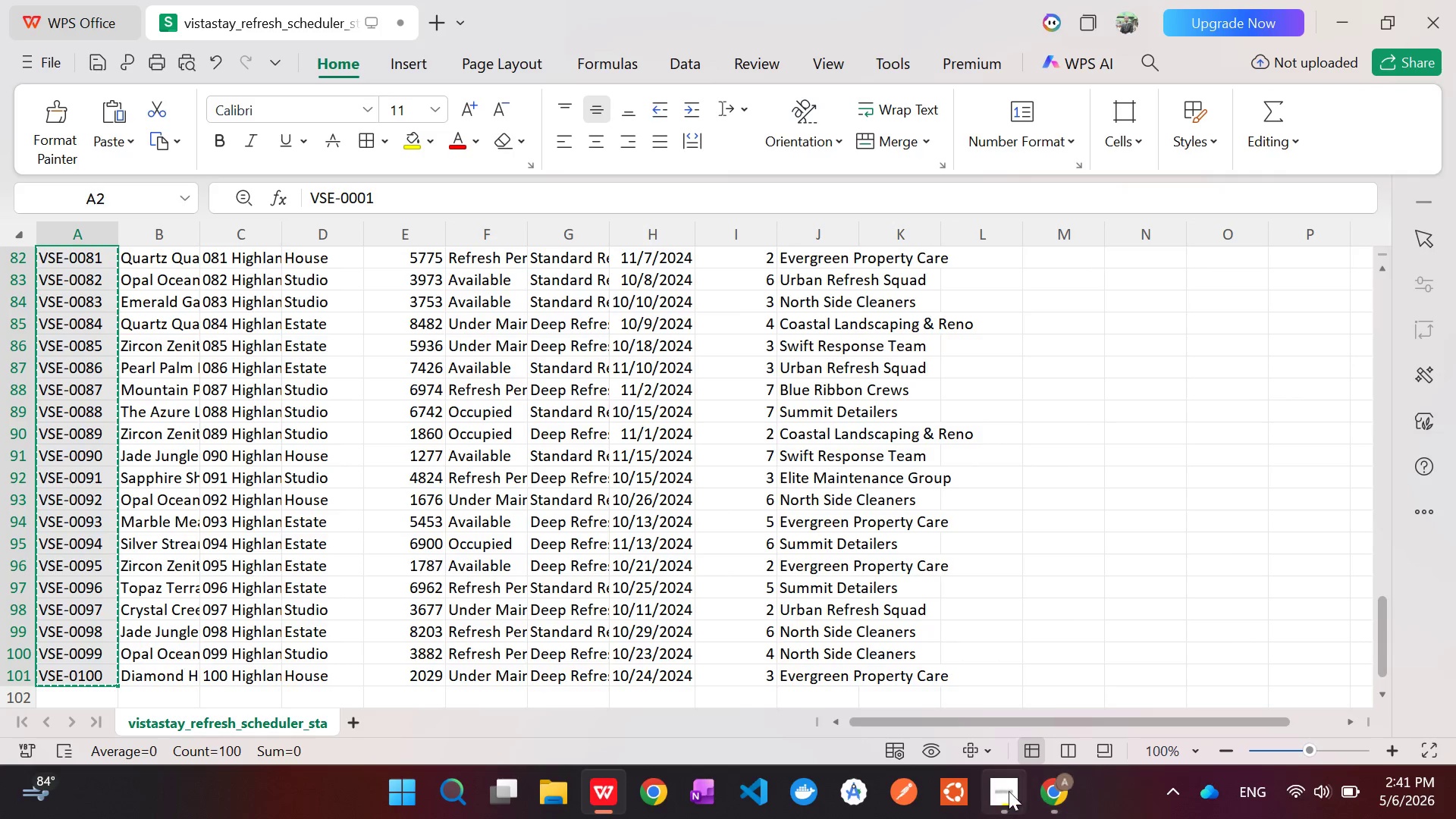 
left_click([1003, 790])